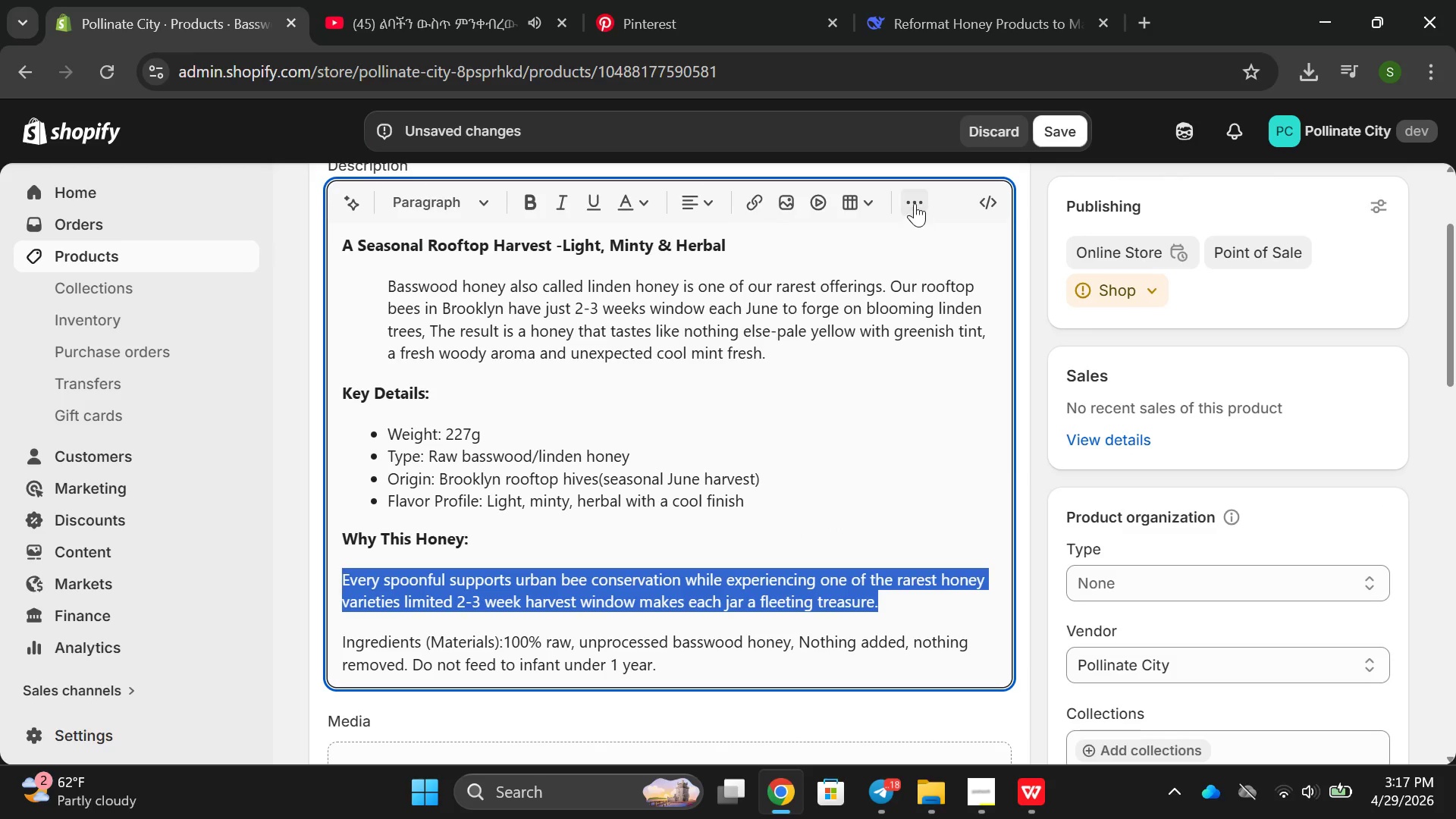 
left_click([915, 202])
 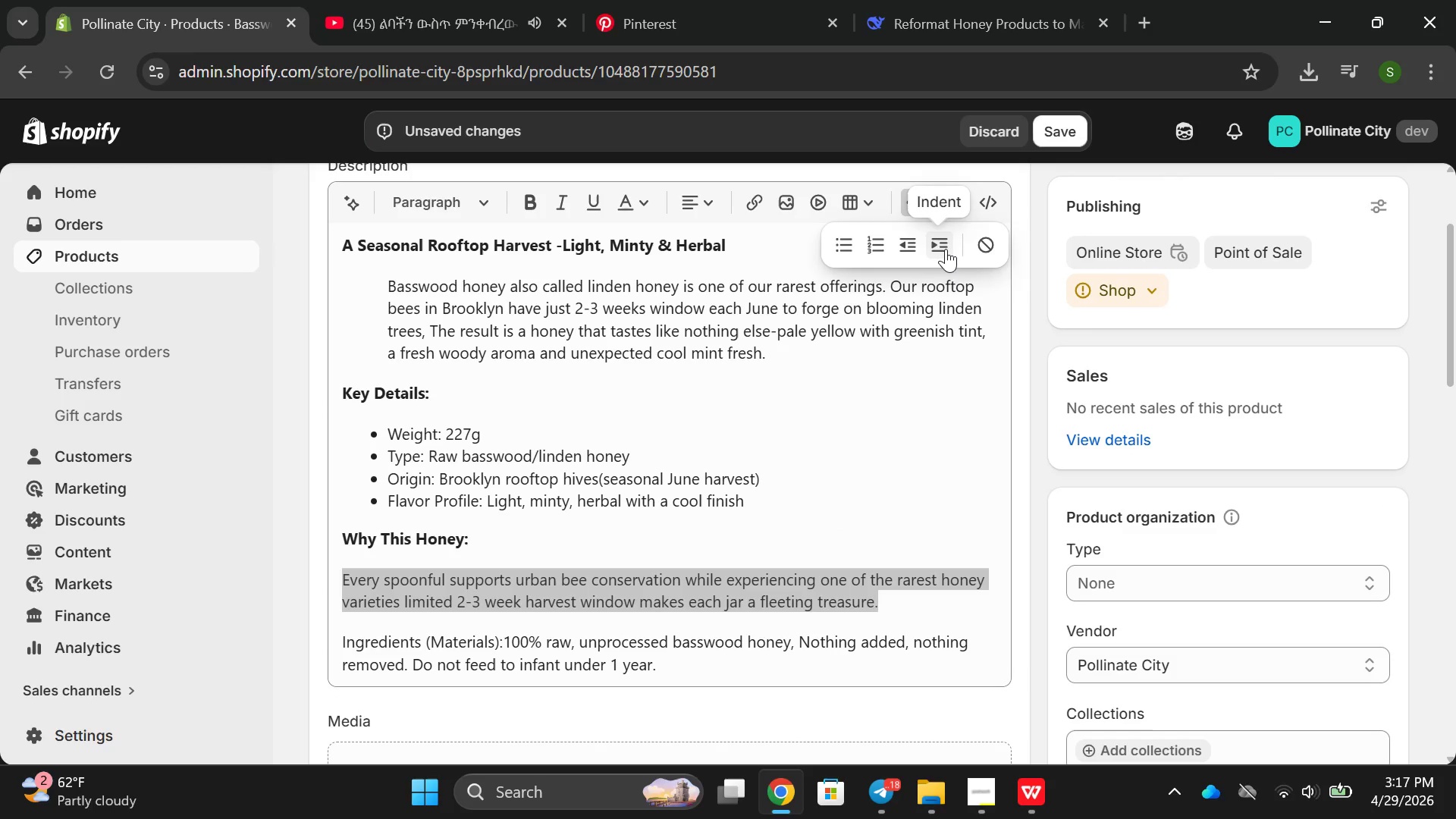 
left_click([945, 248])
 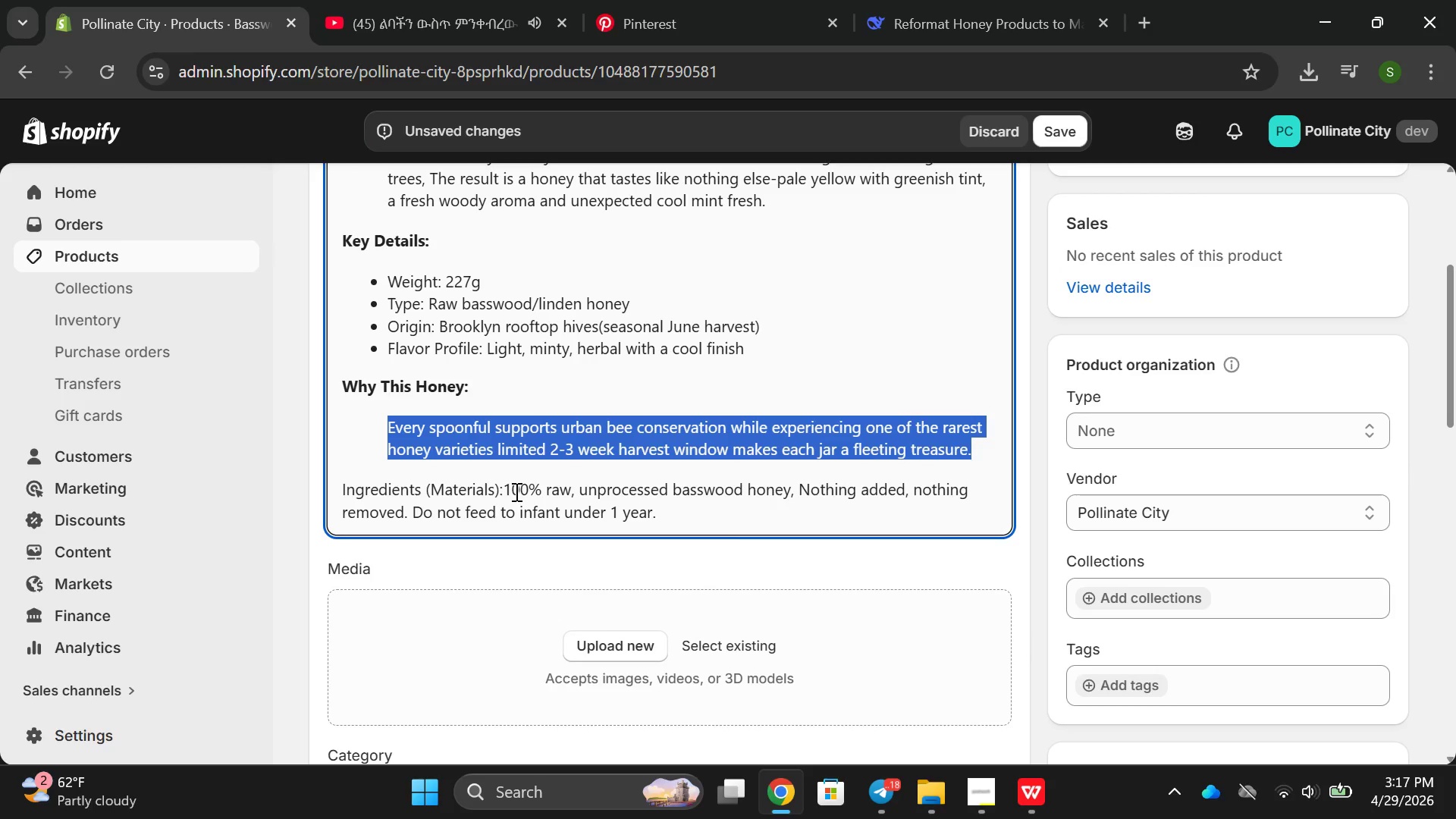 
left_click([499, 491])
 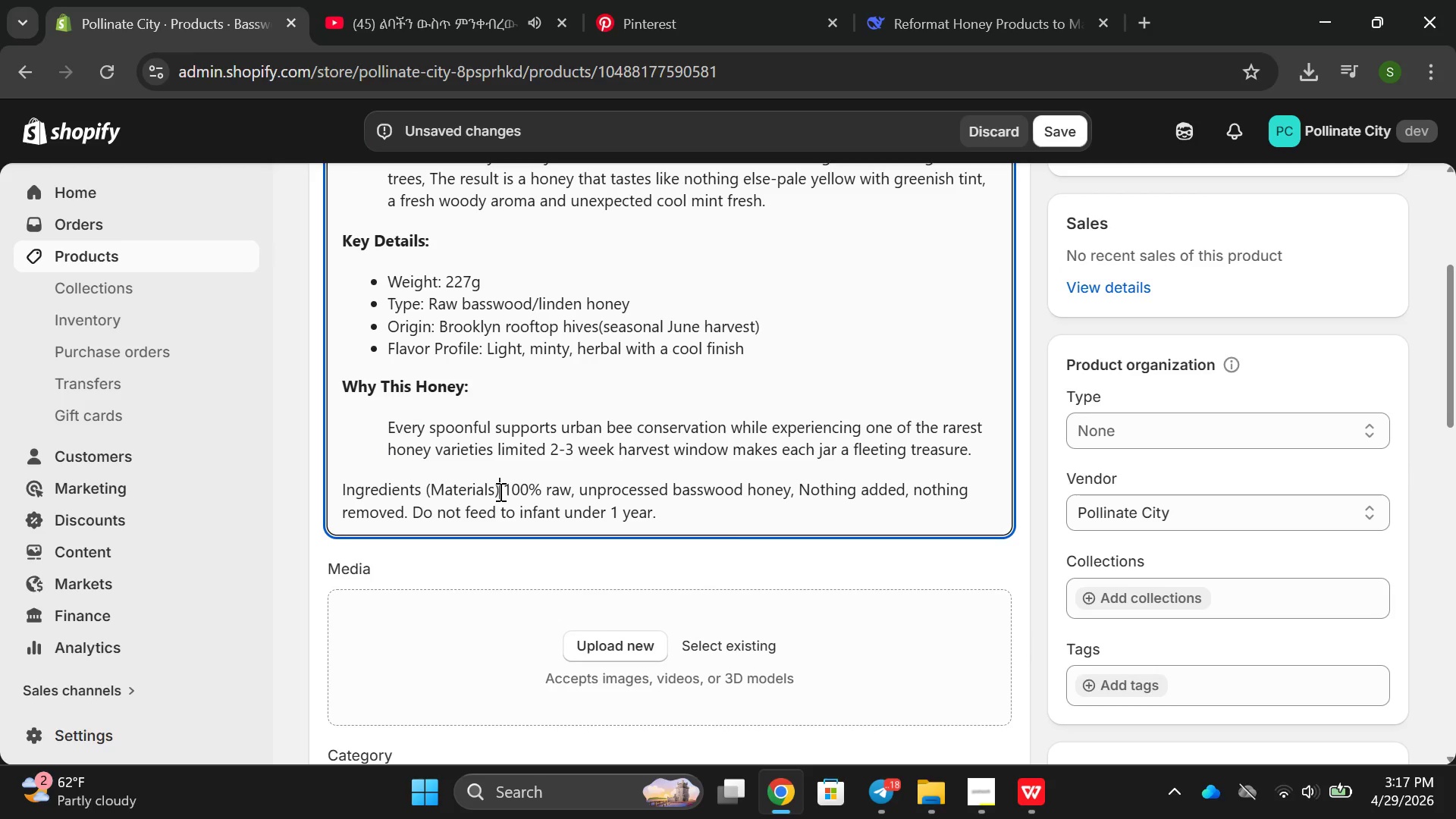 
key(ArrowRight)
 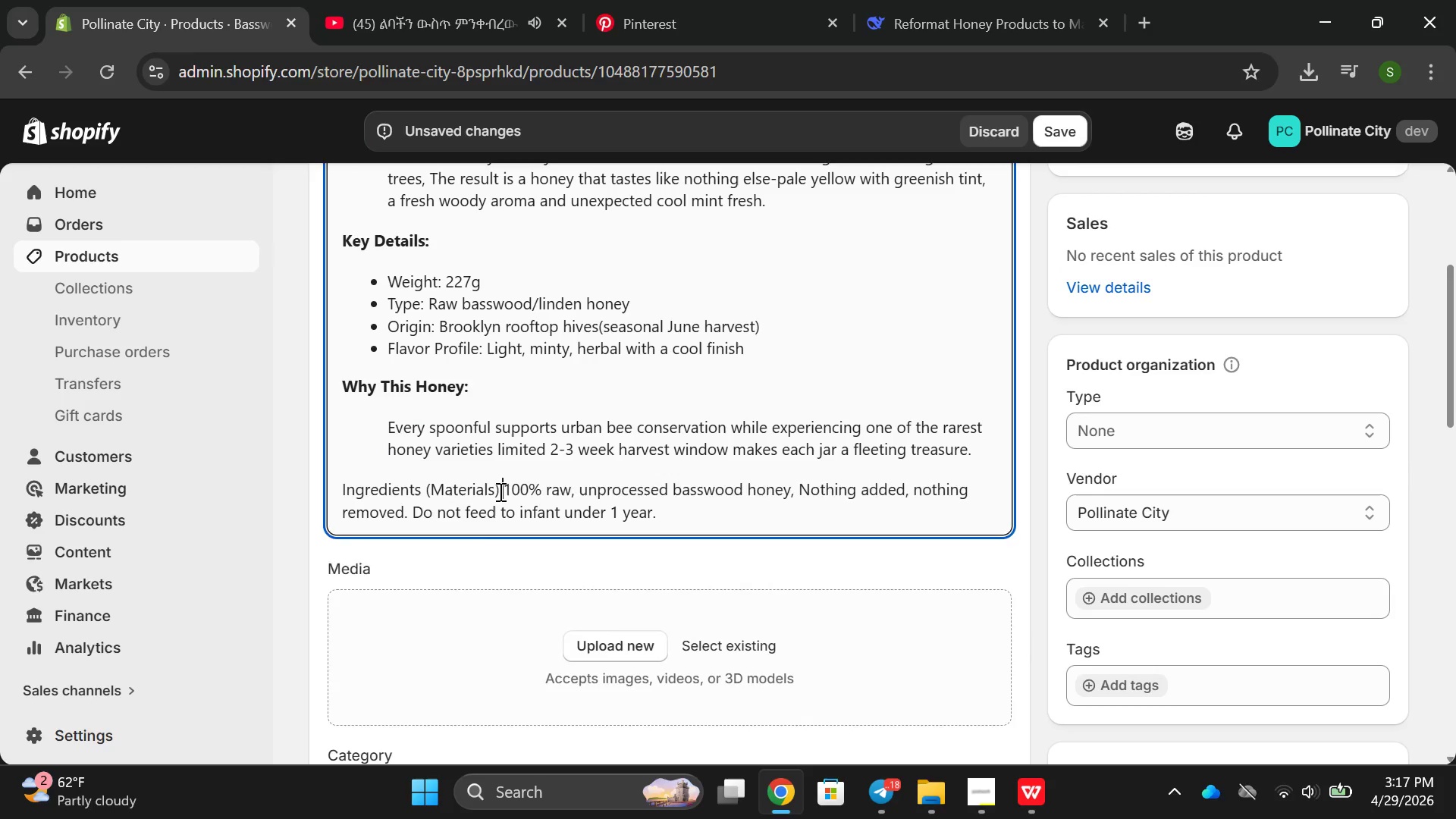 
key(Enter)
 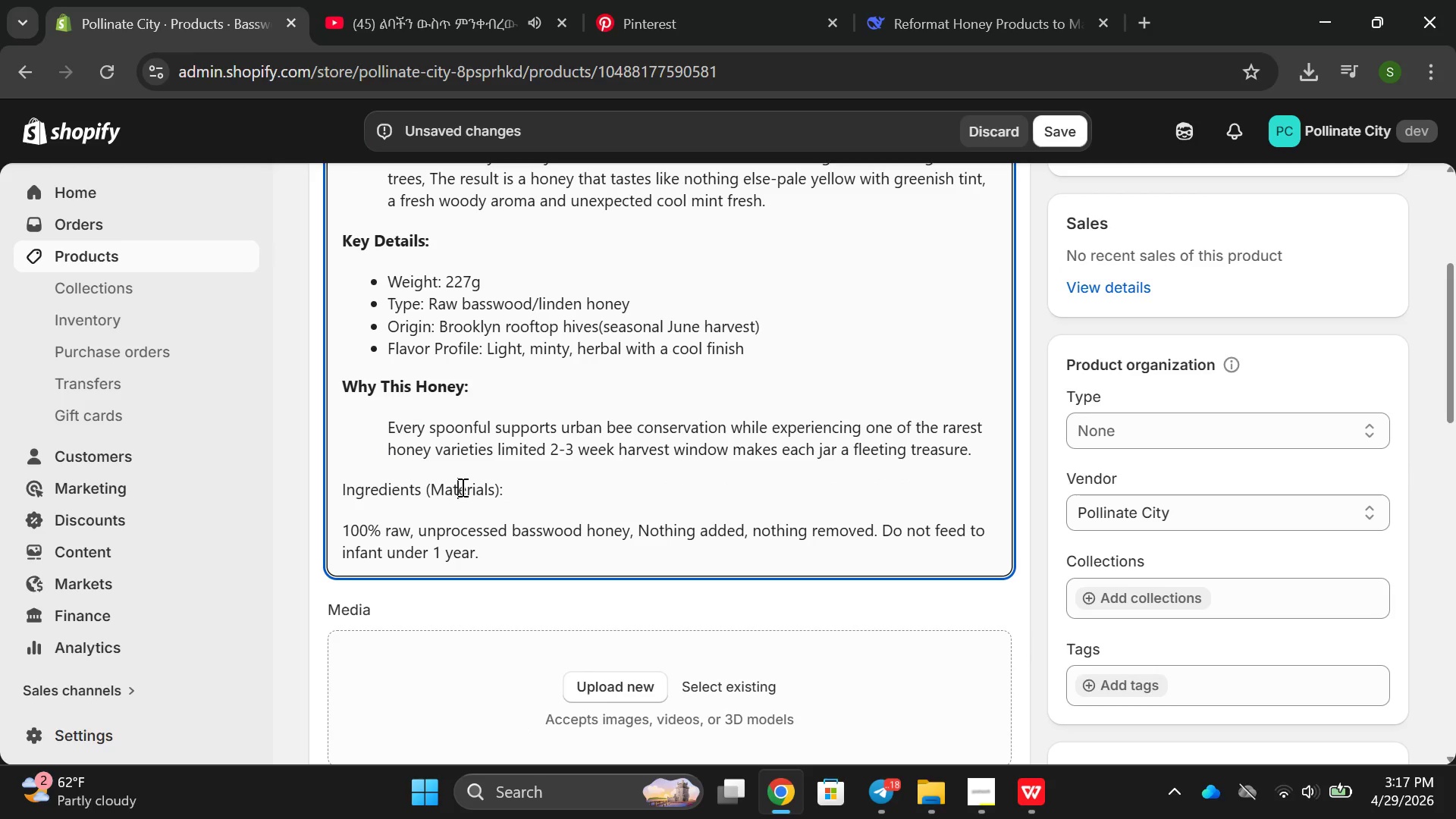 
double_click([461, 487])
 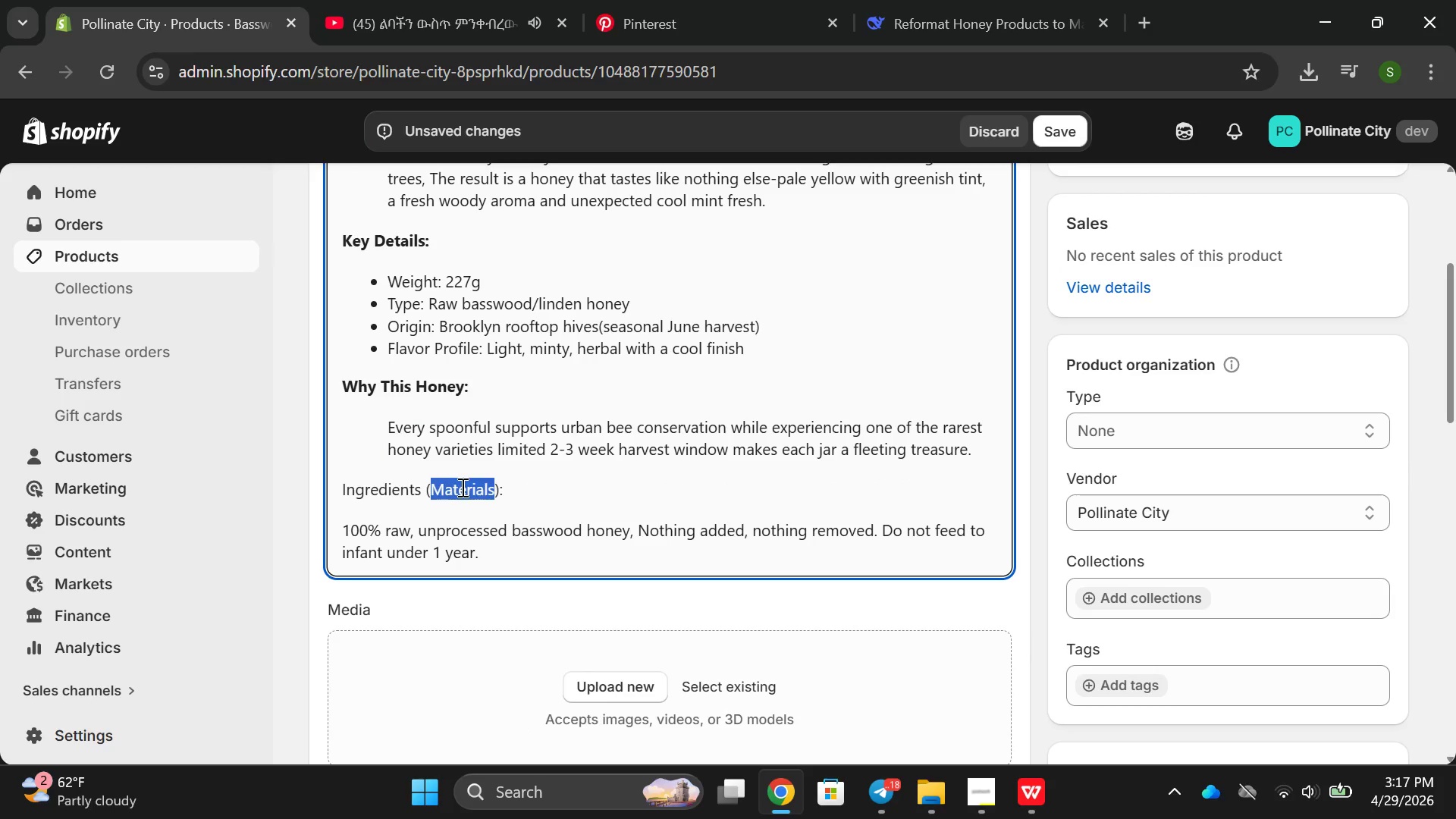 
triple_click([461, 487])
 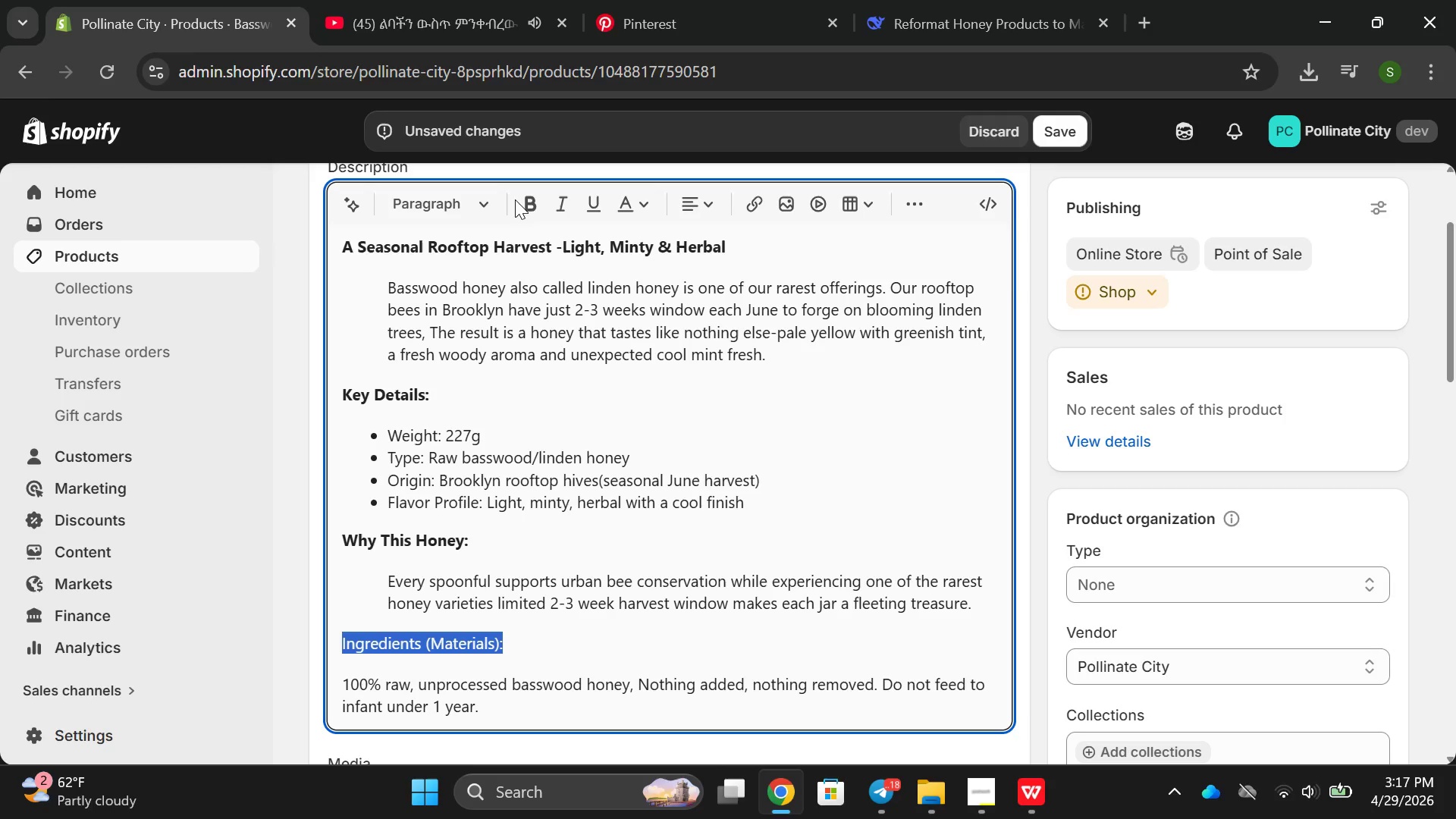 
left_click([521, 202])
 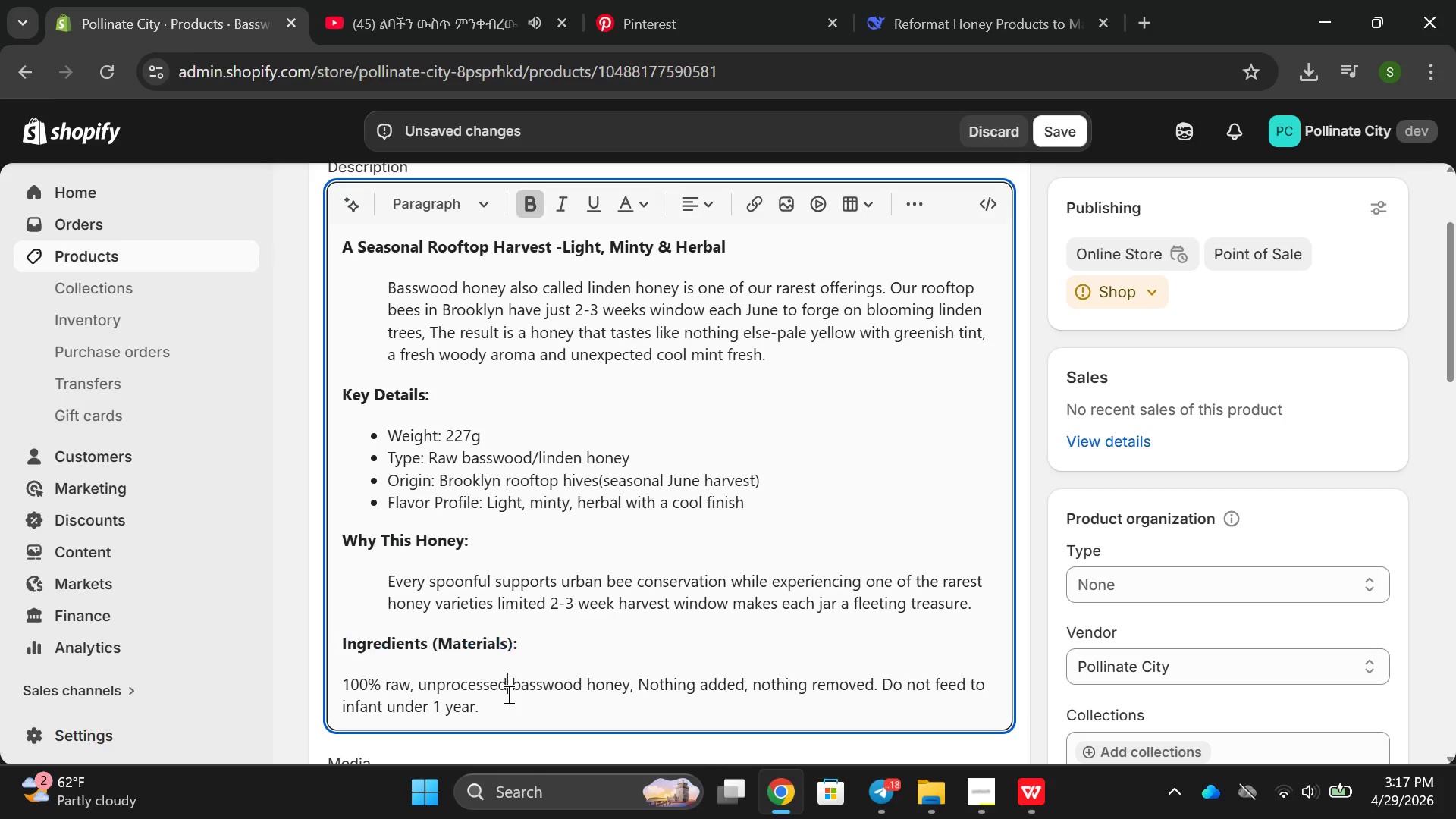 
double_click([507, 694])
 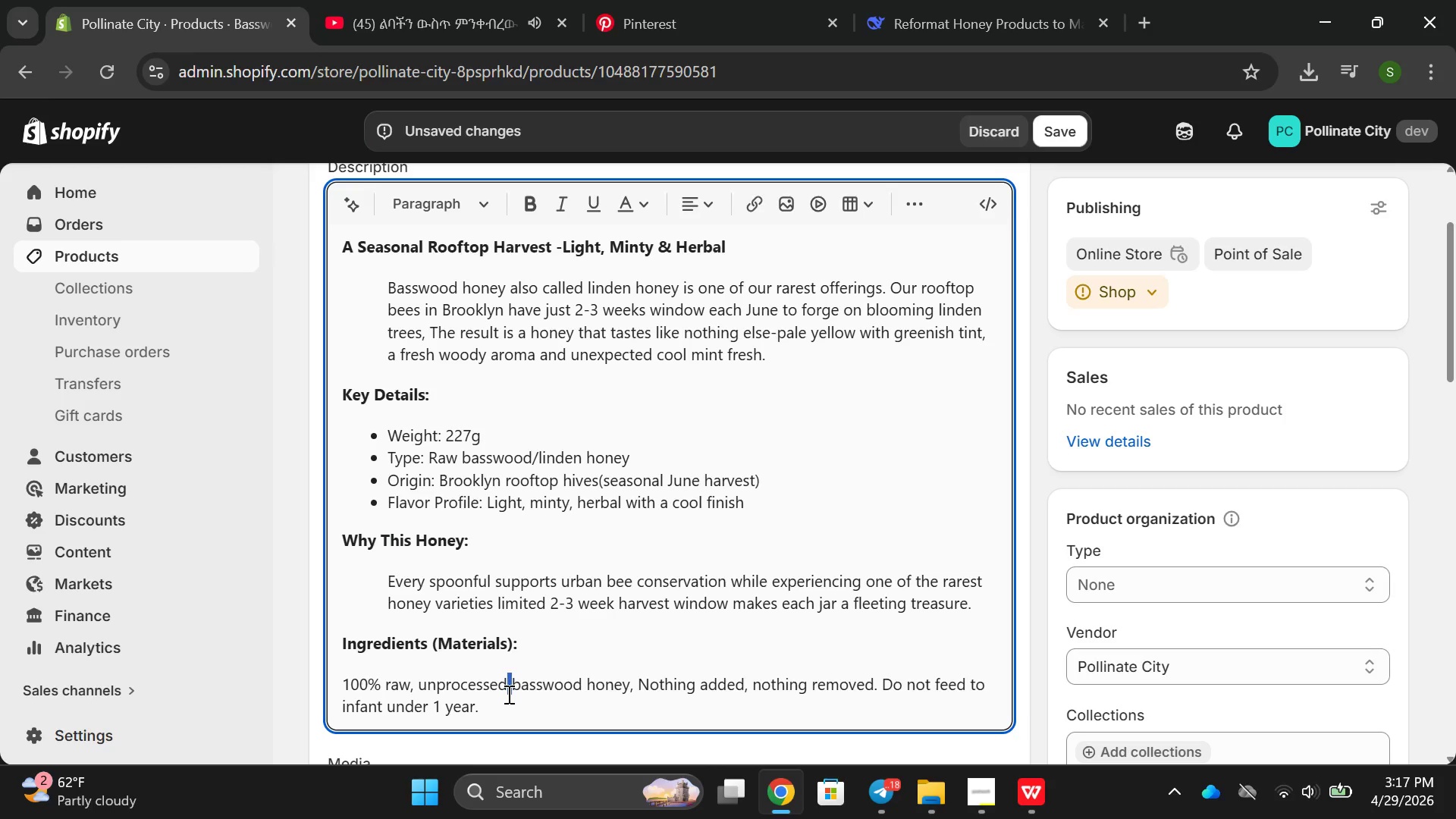 
triple_click([507, 694])
 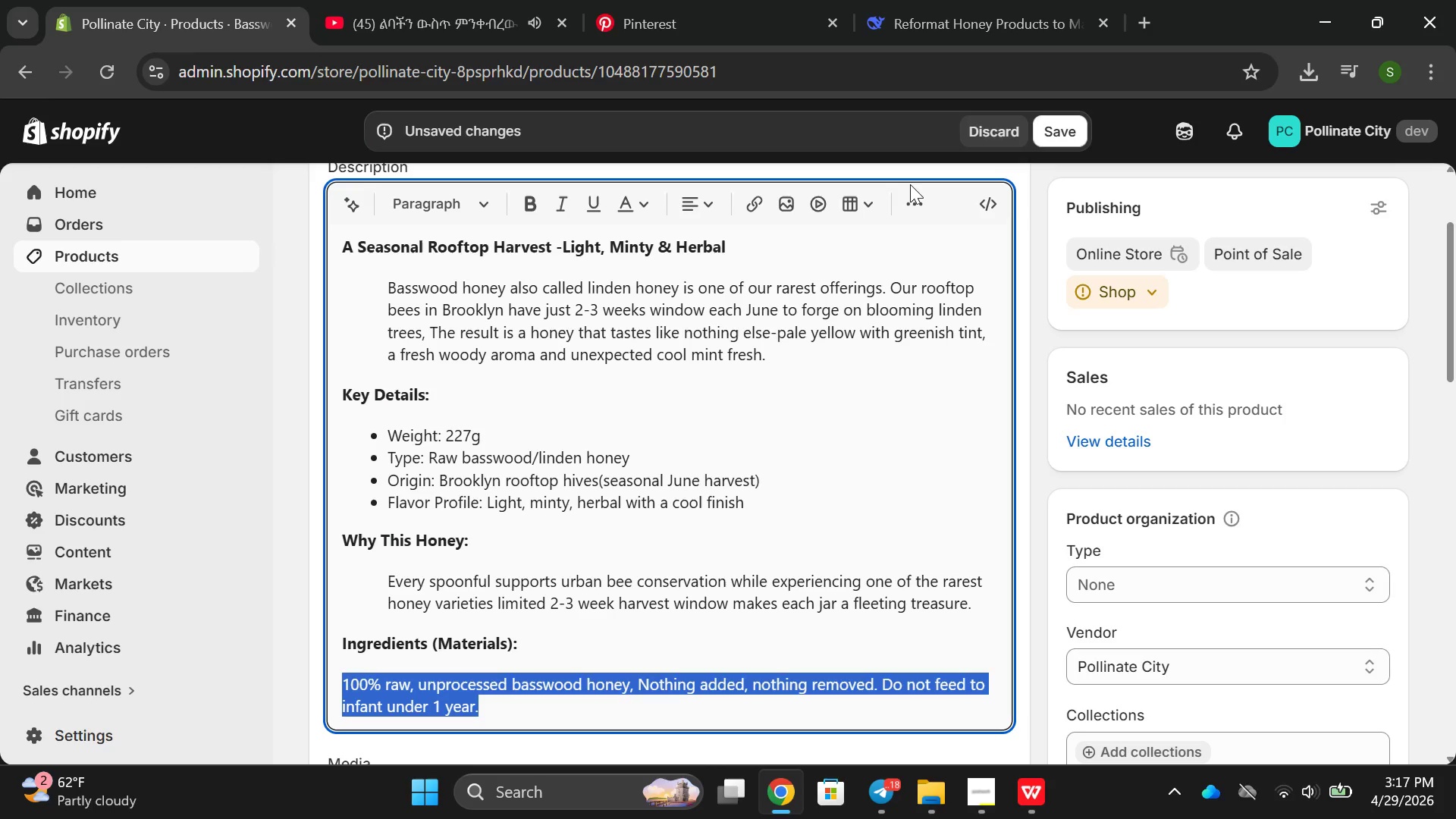 
left_click([910, 191])
 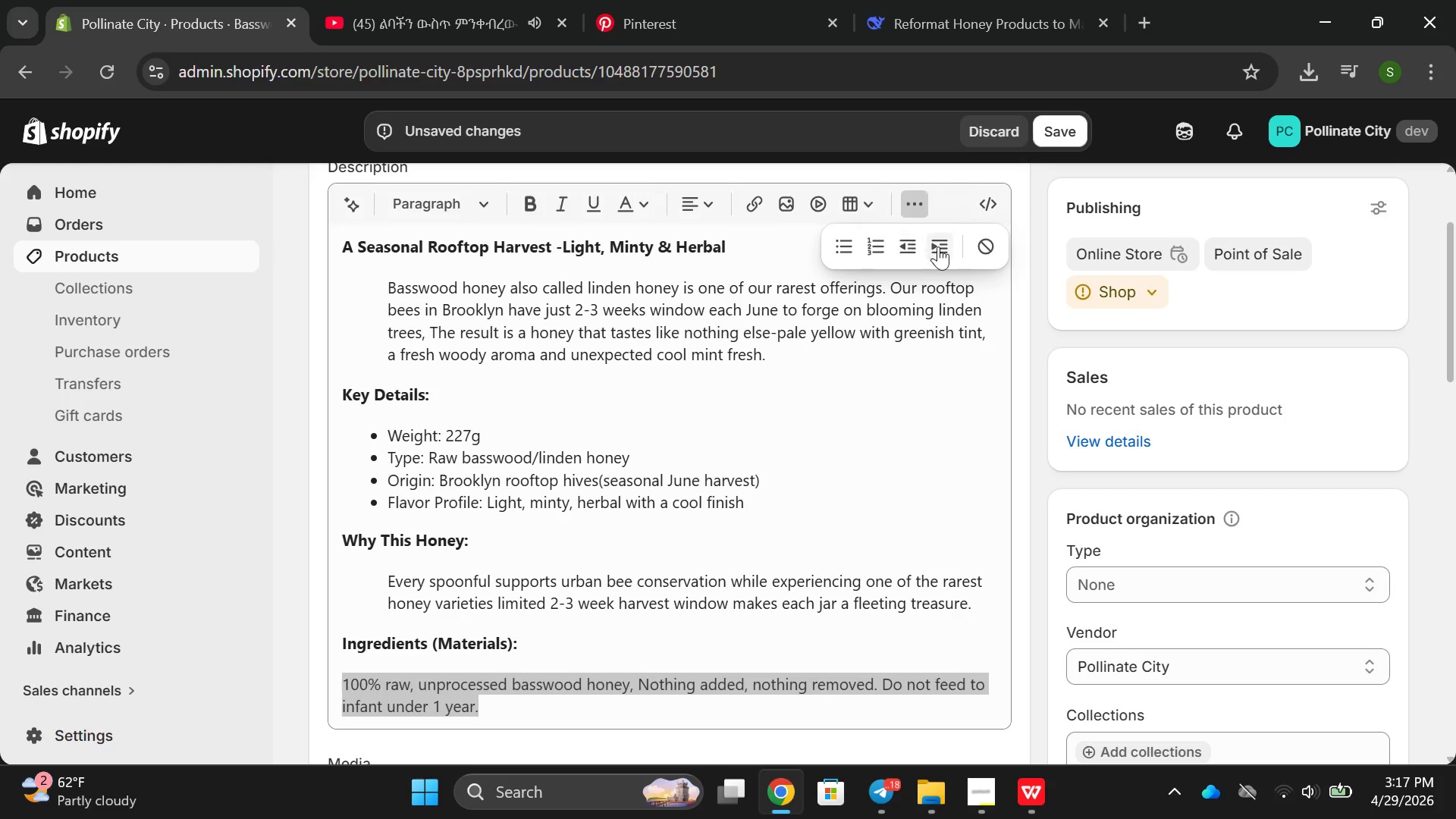 
left_click([944, 249])
 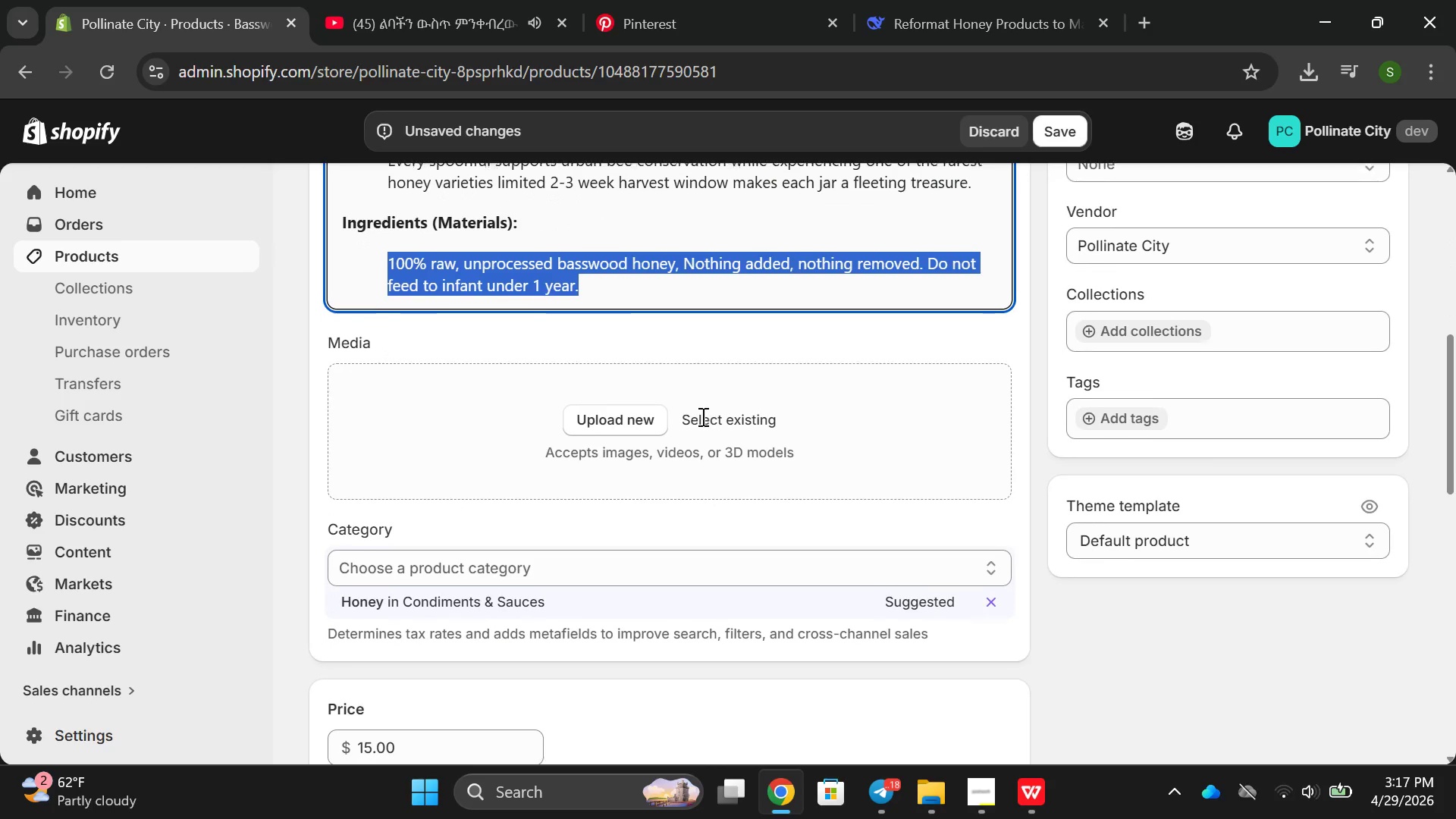 
left_click([599, 419])
 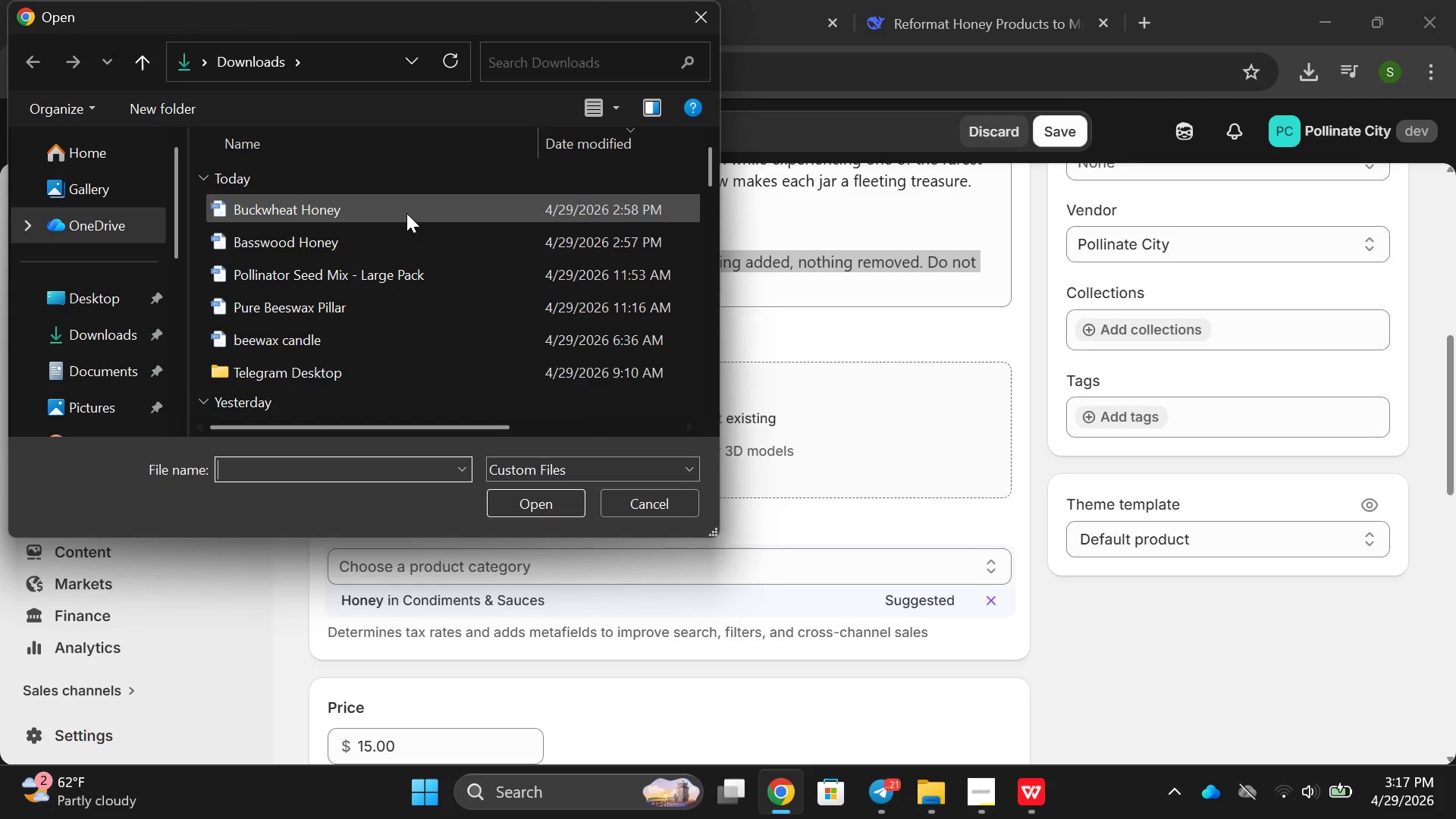 
left_click([380, 243])
 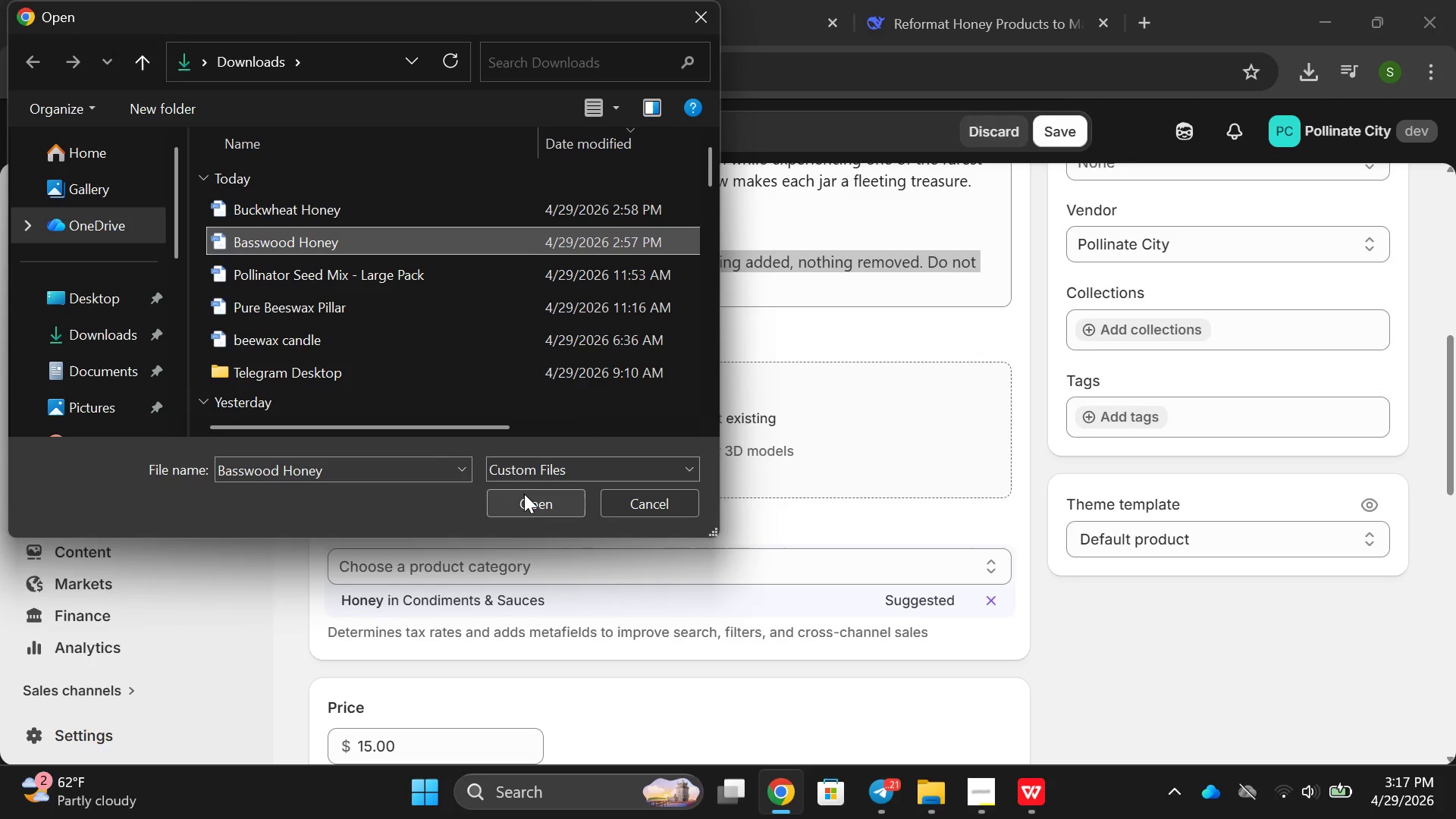 
left_click([524, 494])
 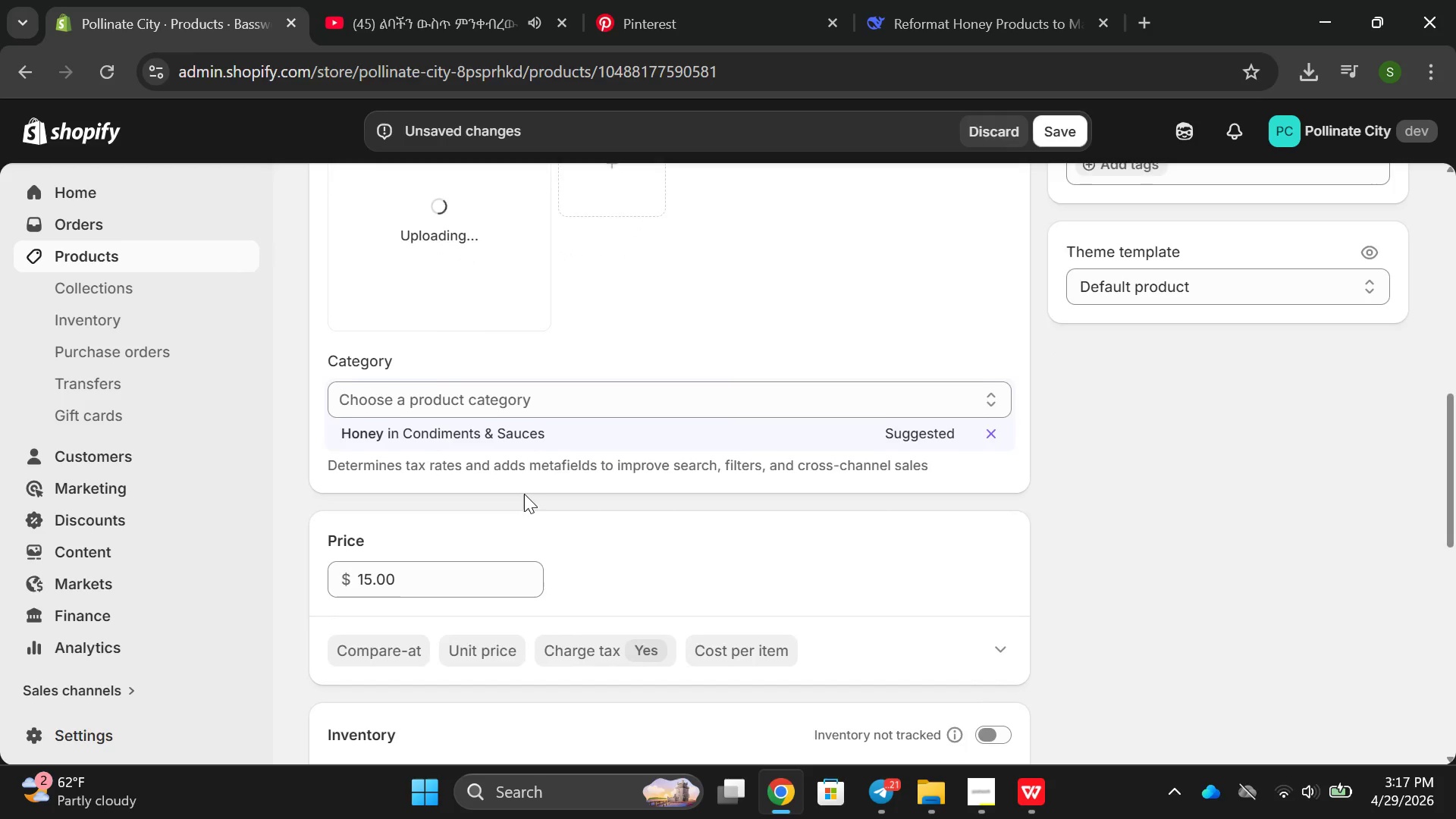 
left_click([927, 416])
 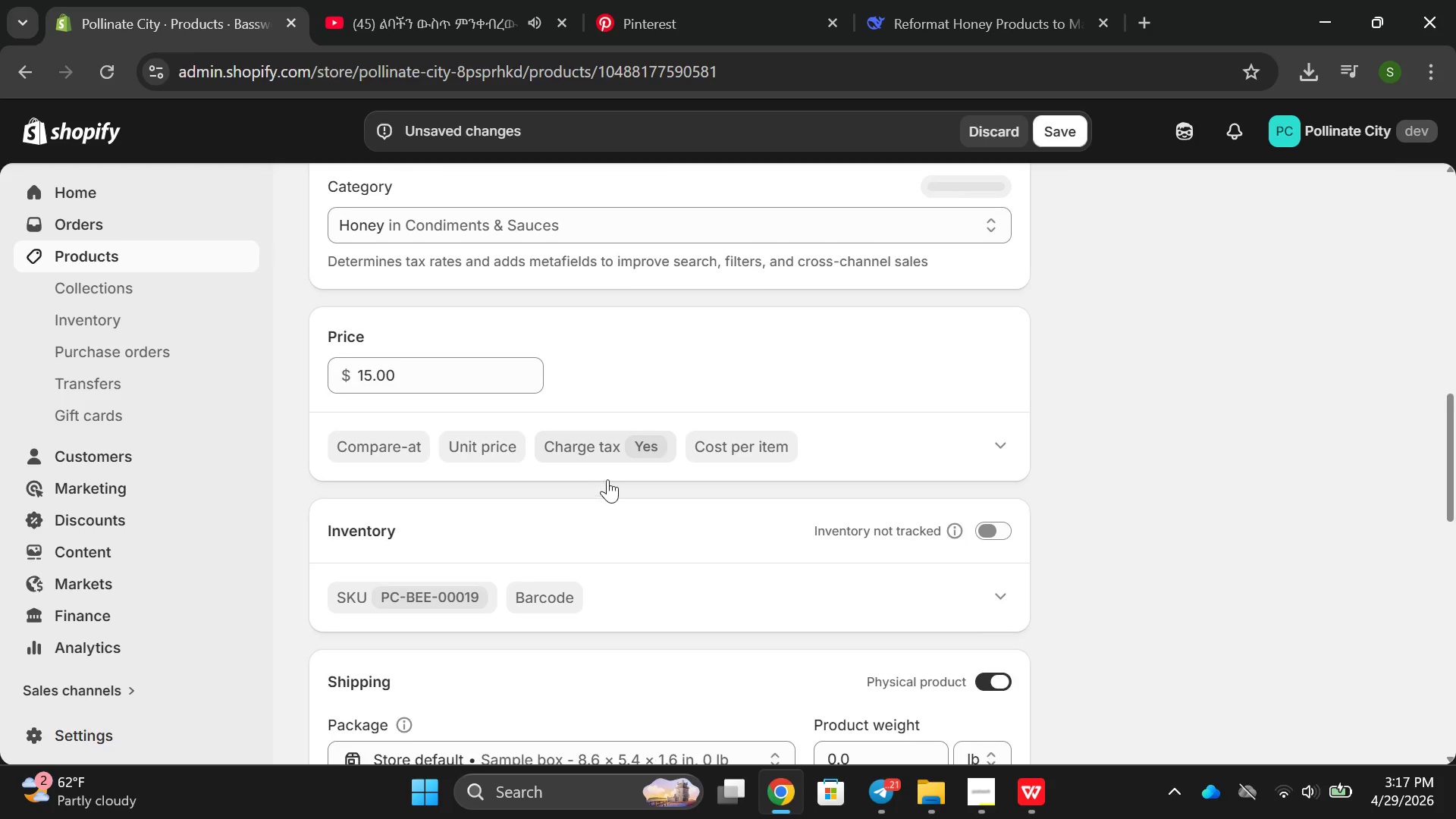 
left_click([608, 453])
 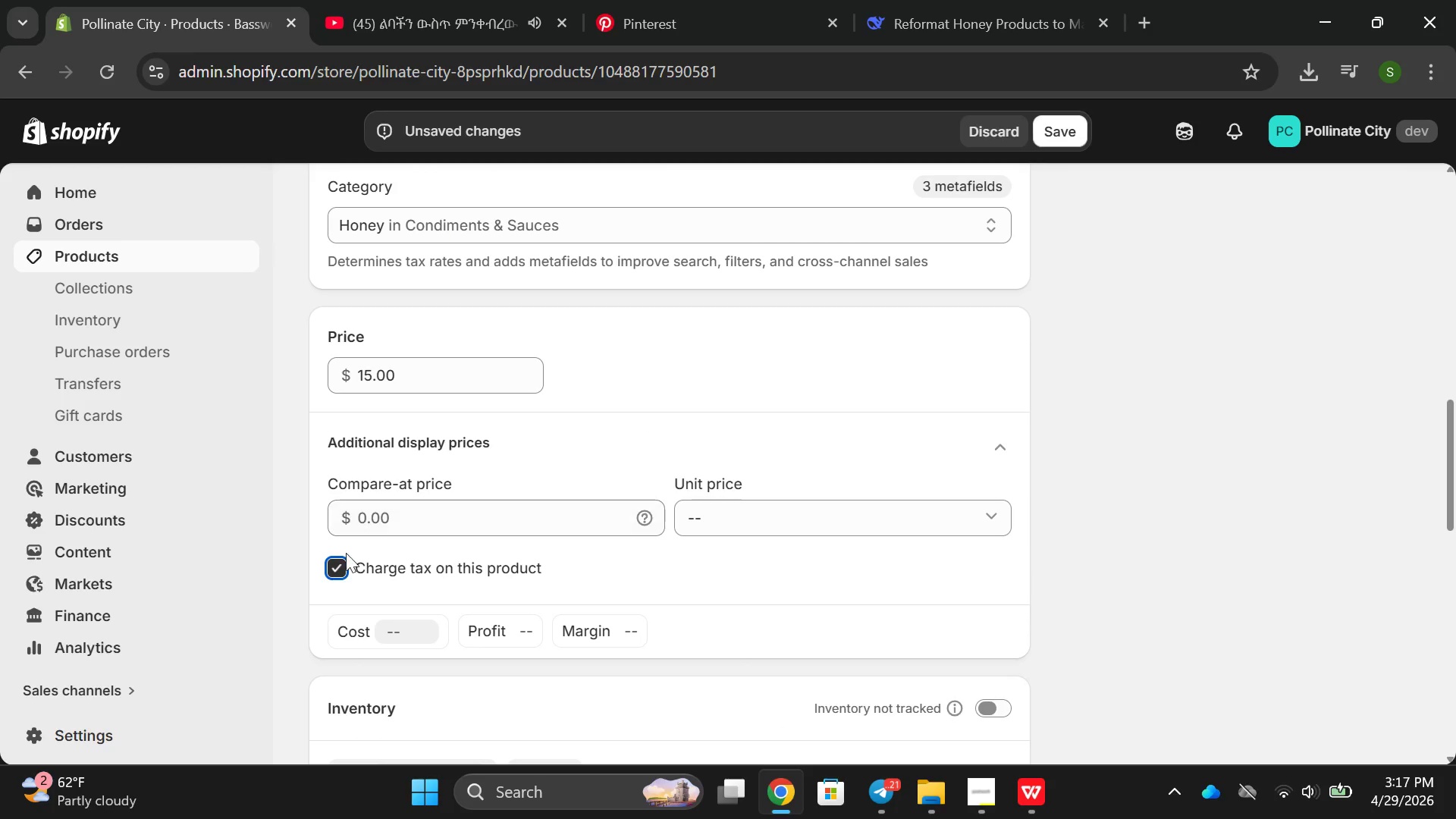 
left_click([341, 568])
 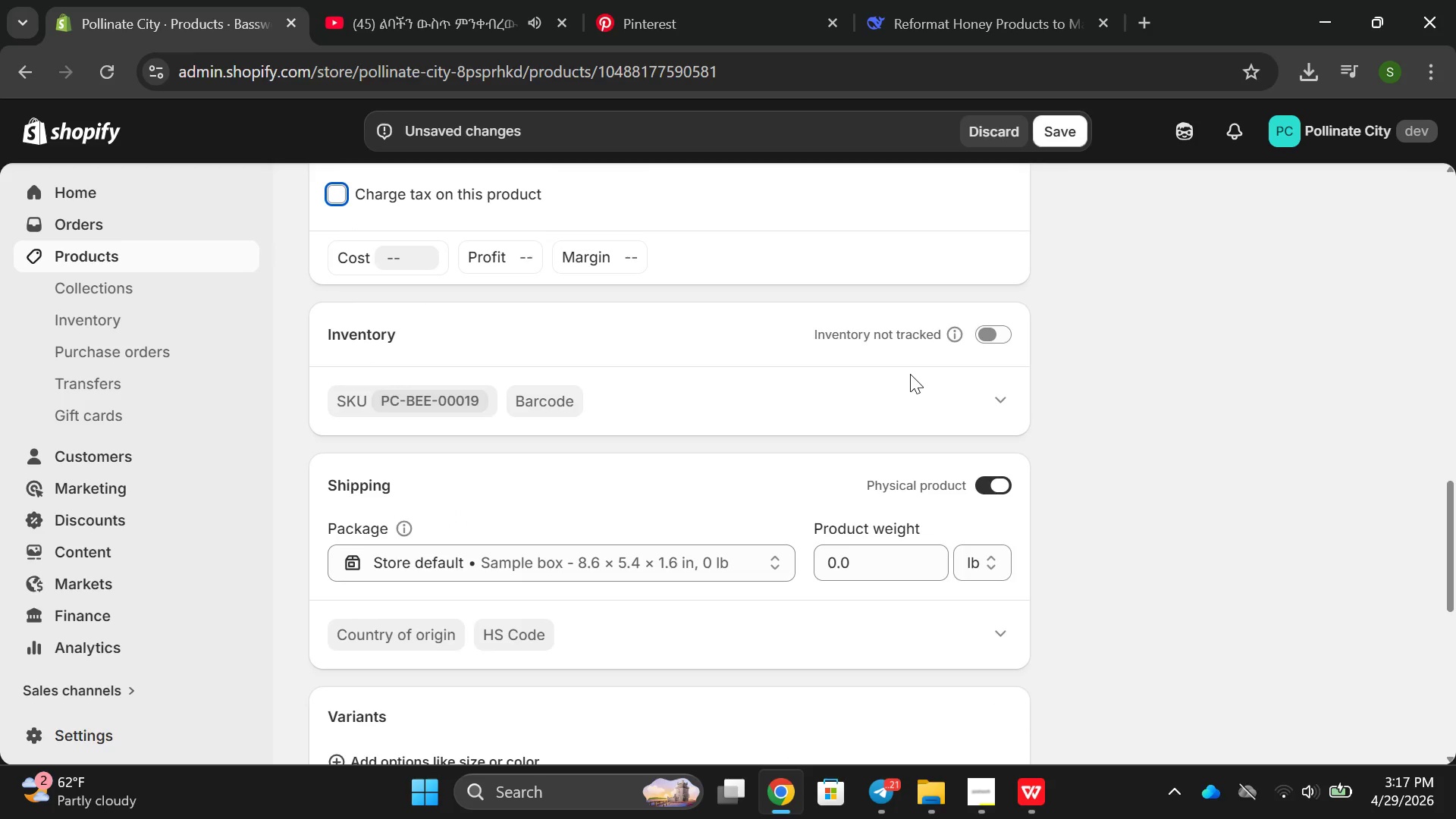 
left_click([993, 332])
 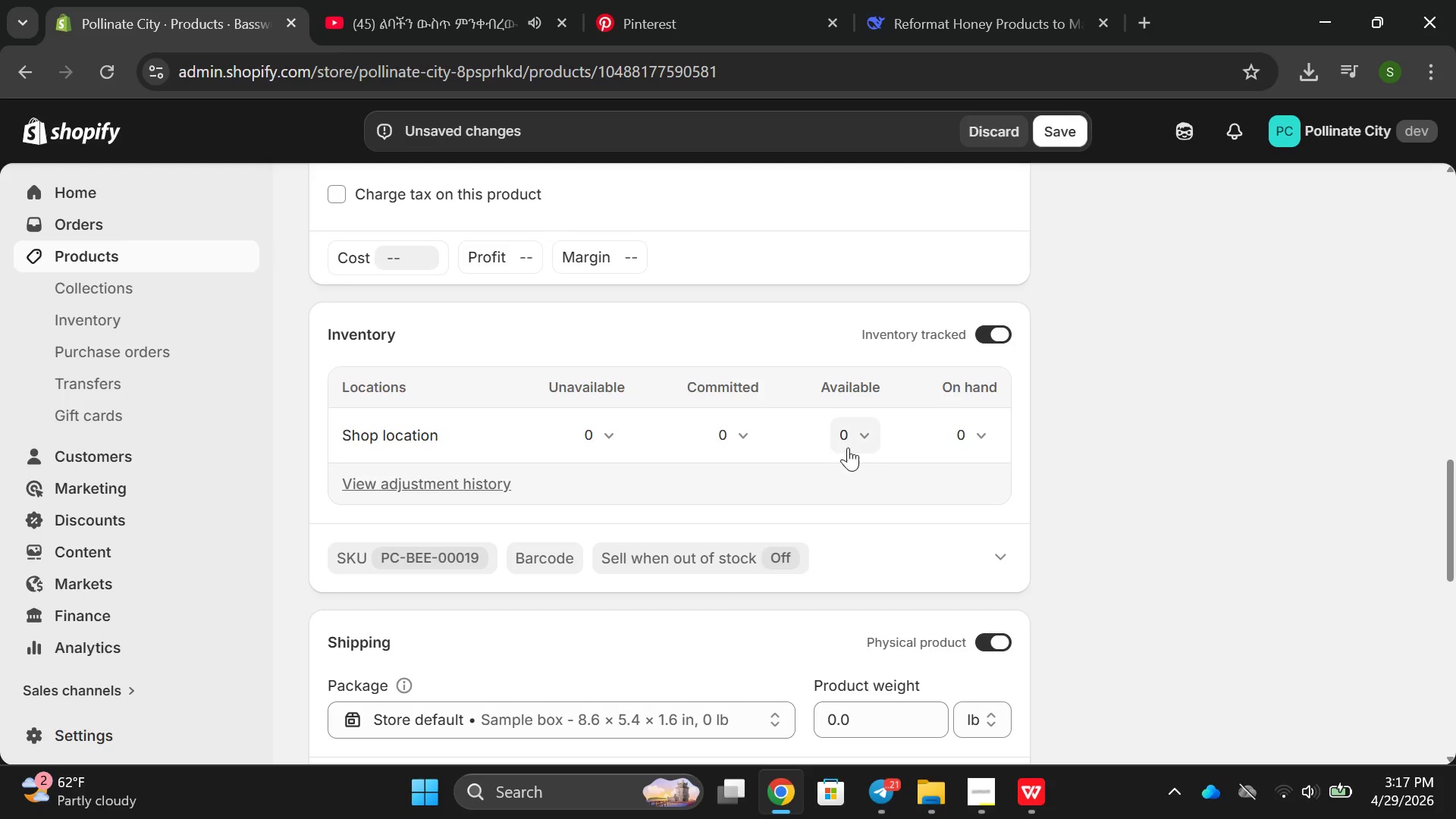 
left_click([848, 447])
 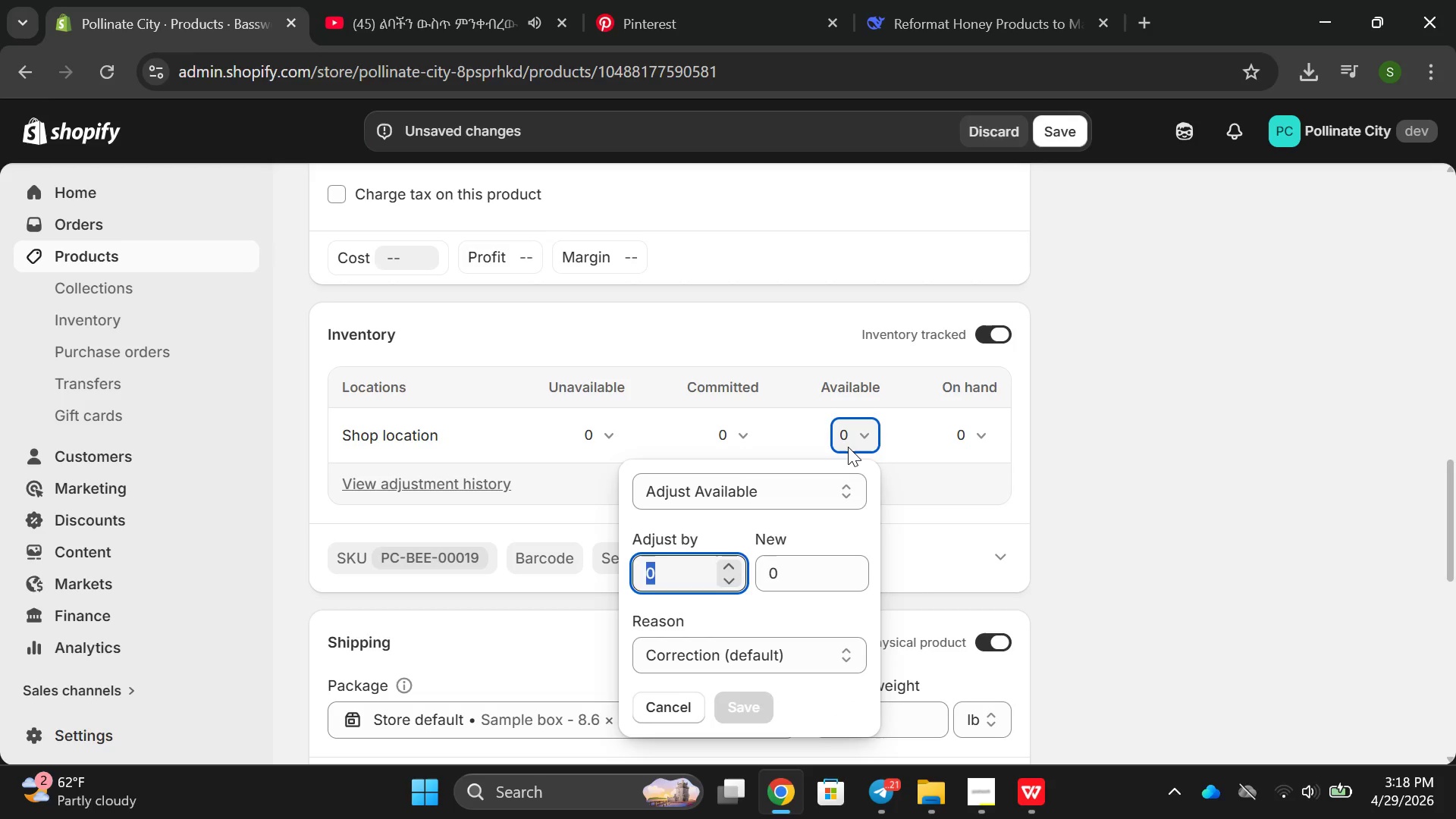 
type(3000)
 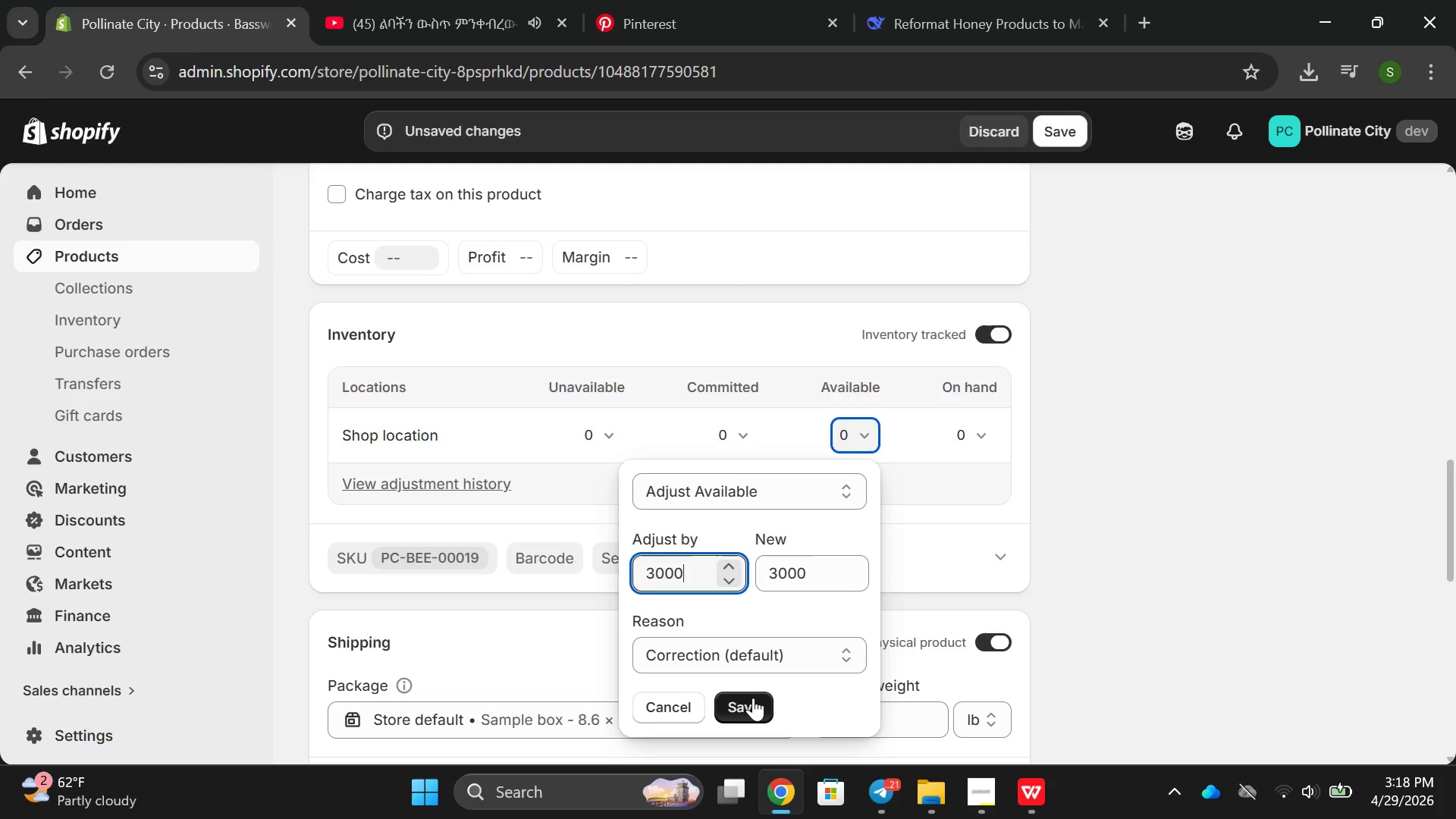 
left_click([753, 697])
 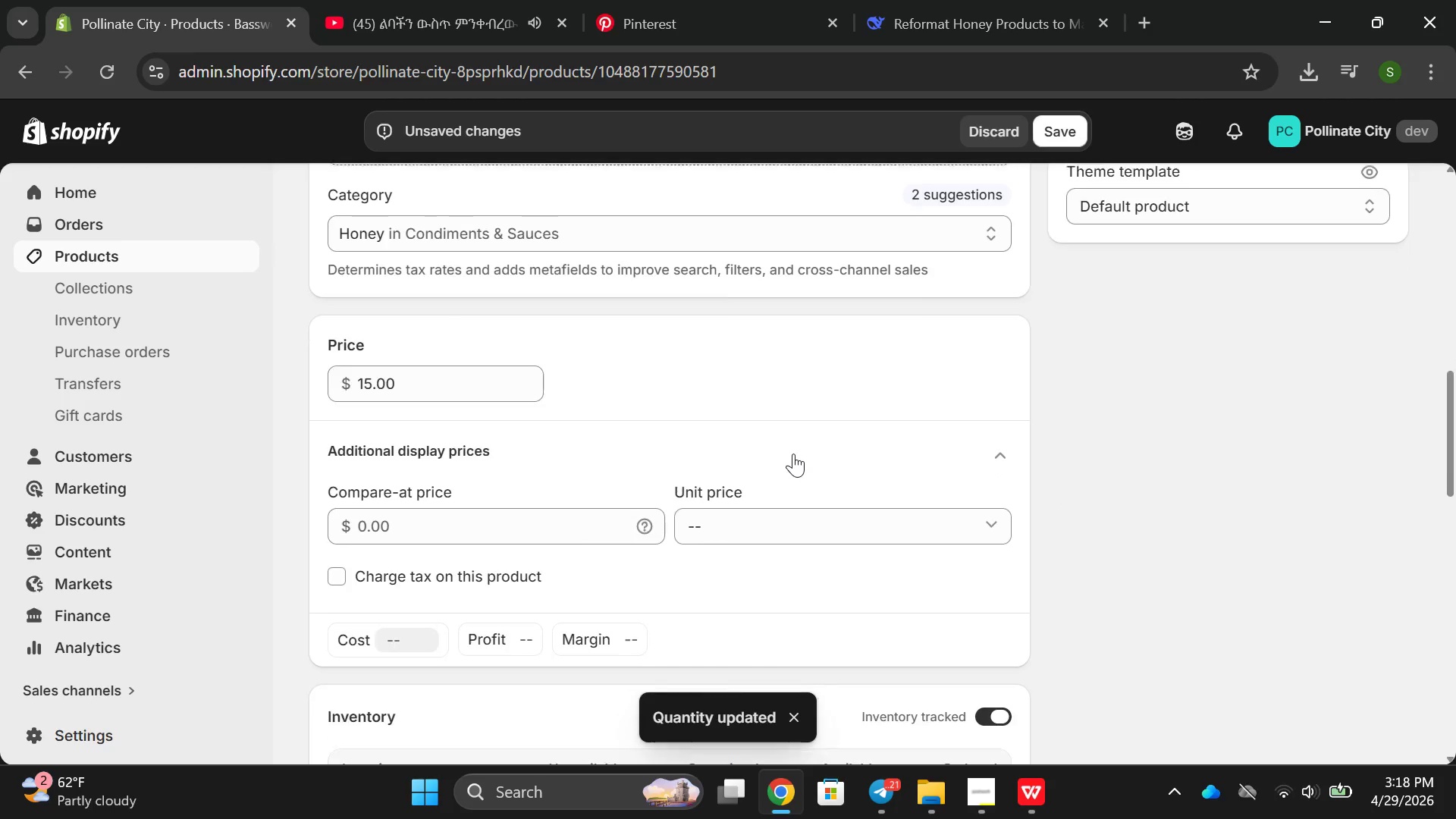 
wait(7.84)
 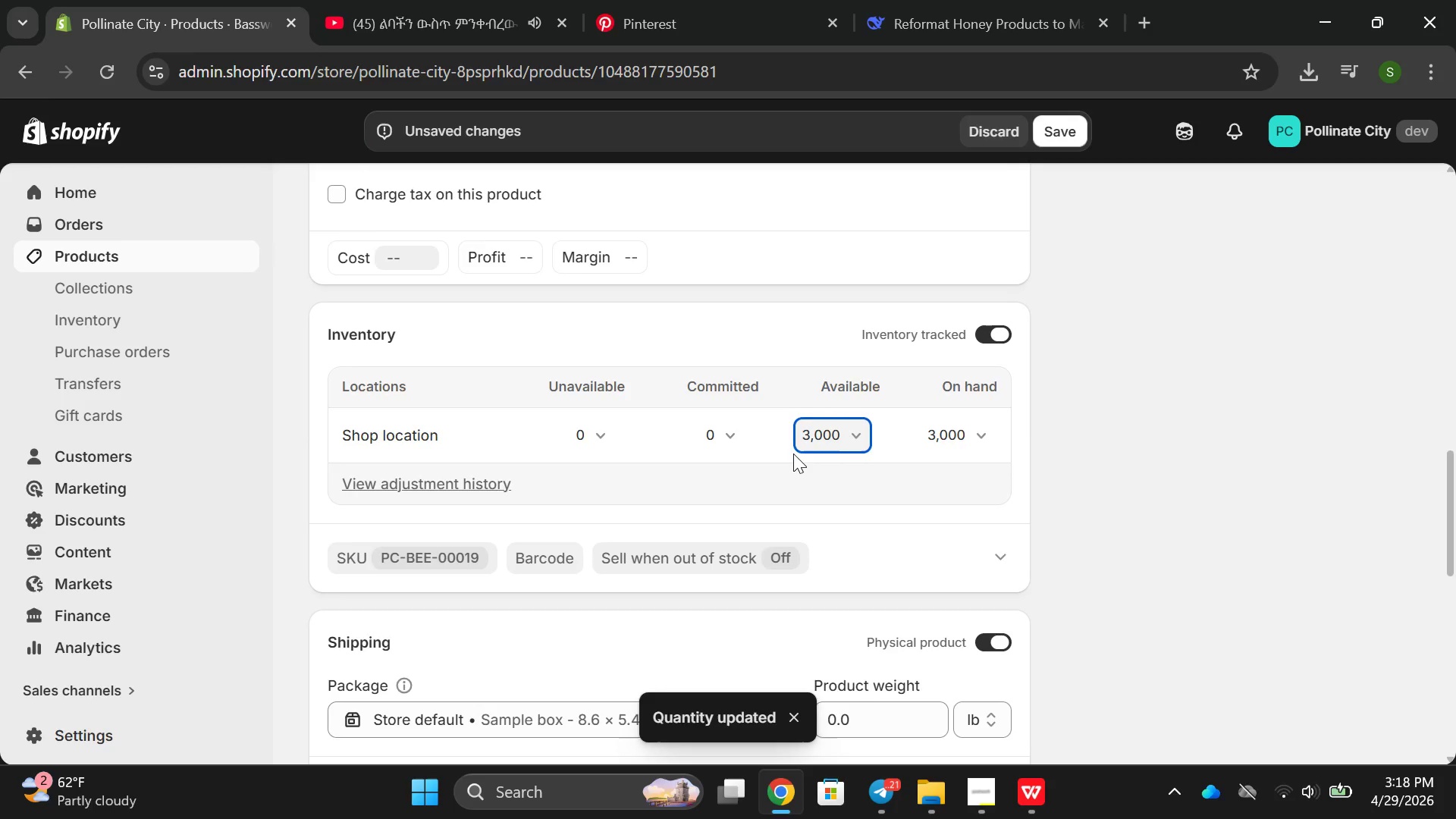 
left_click([831, 391])
 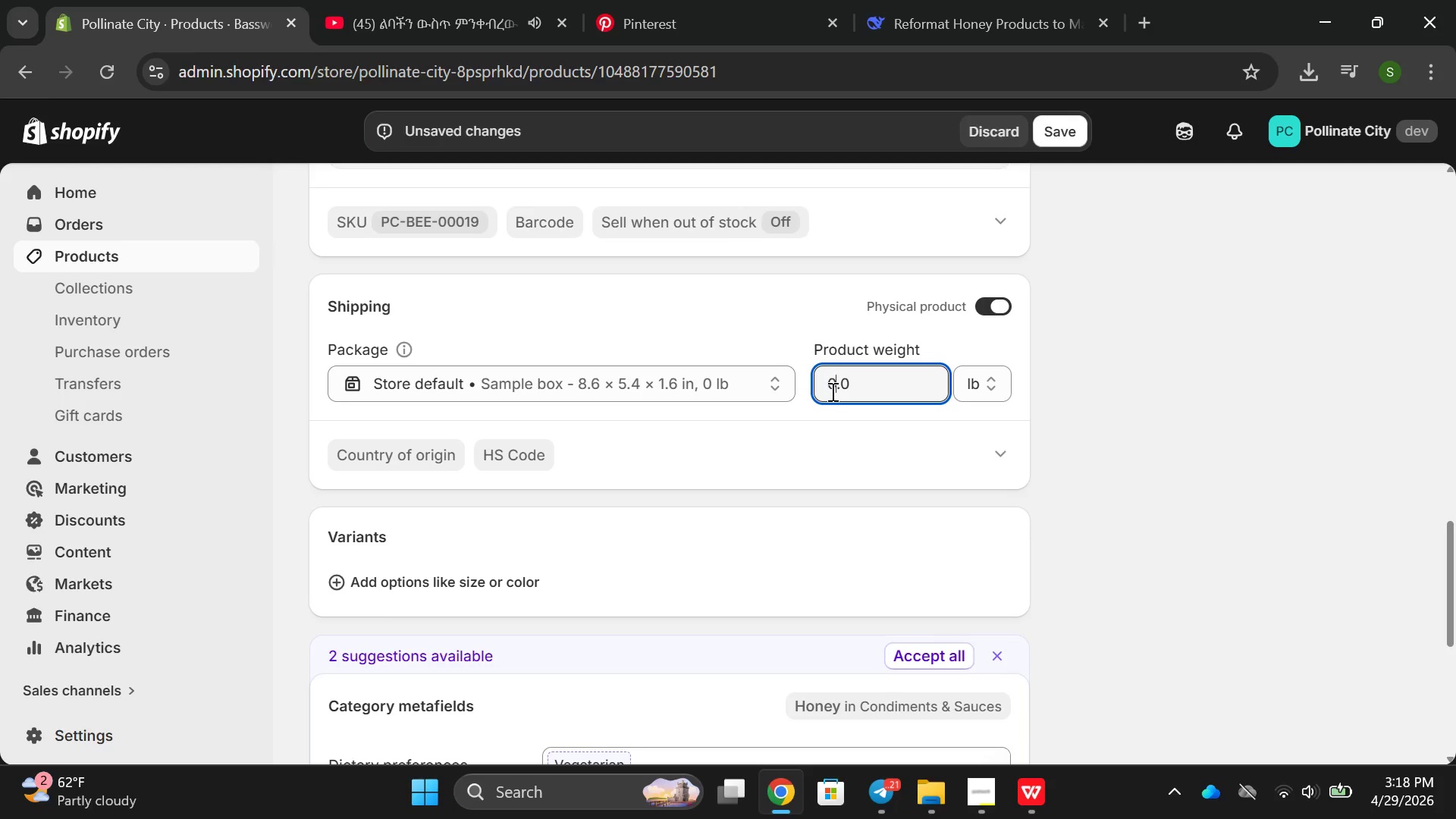 
key(ArrowRight)
 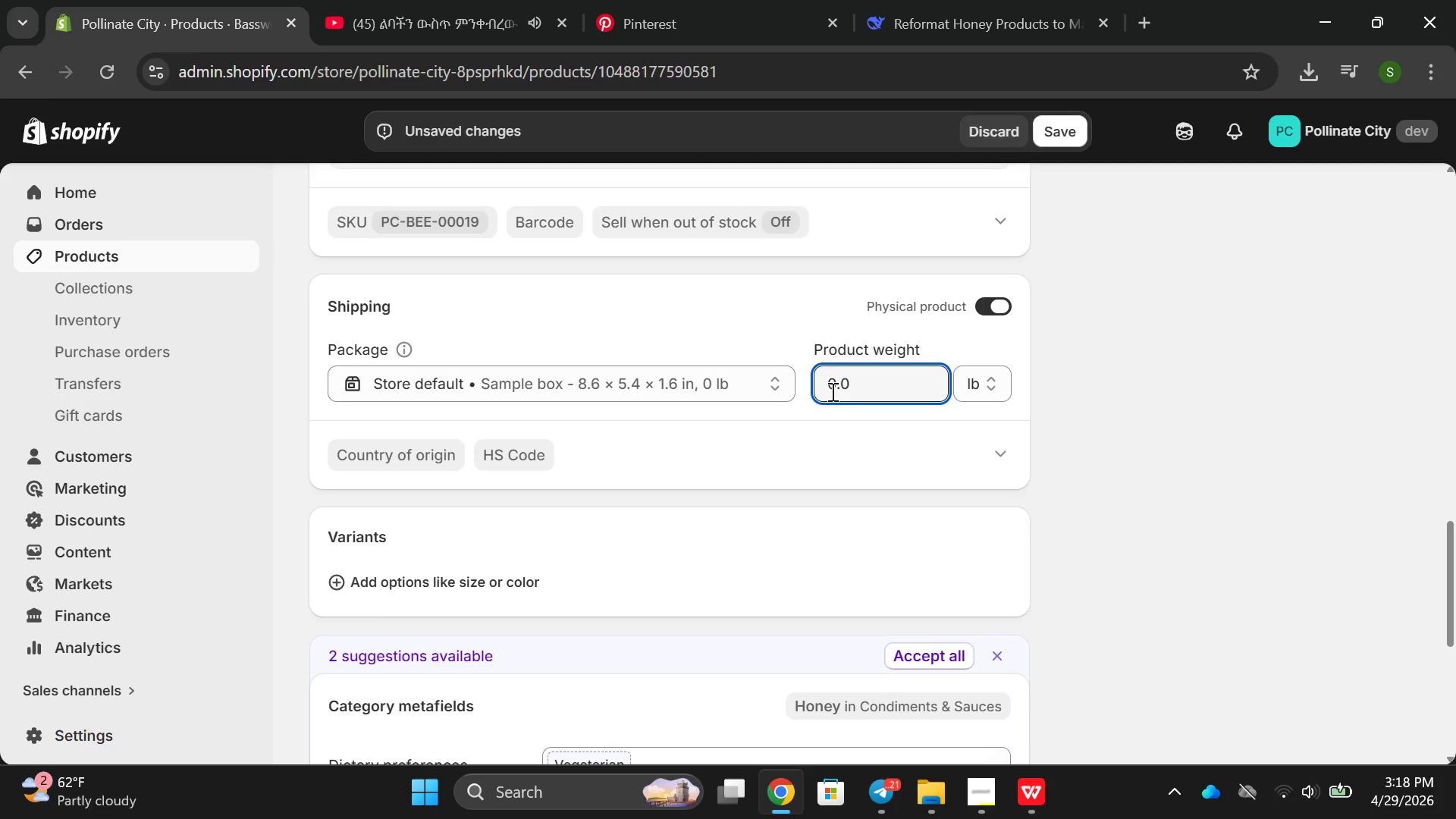 
left_click([921, 658])
 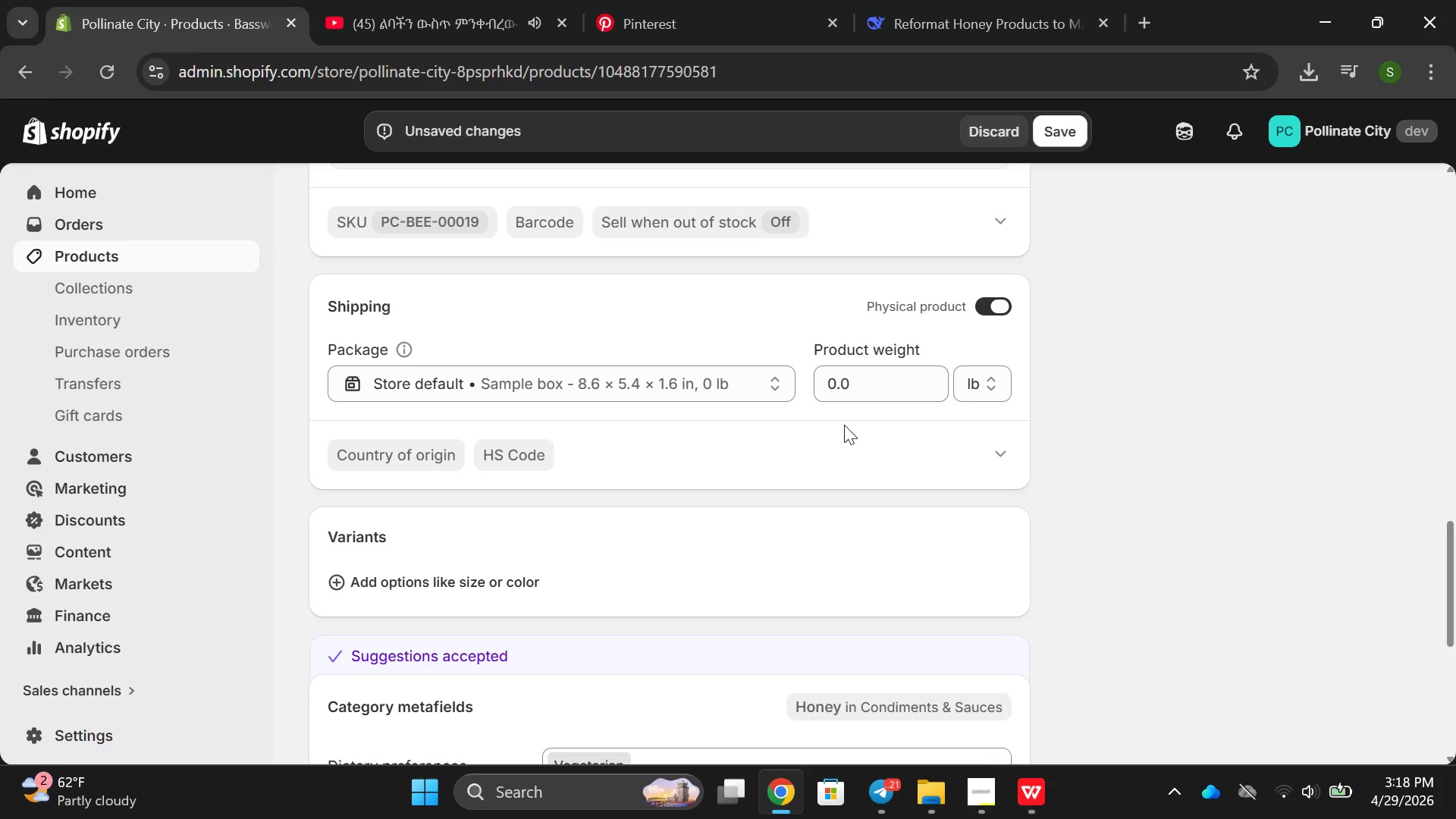 
left_click([836, 387])
 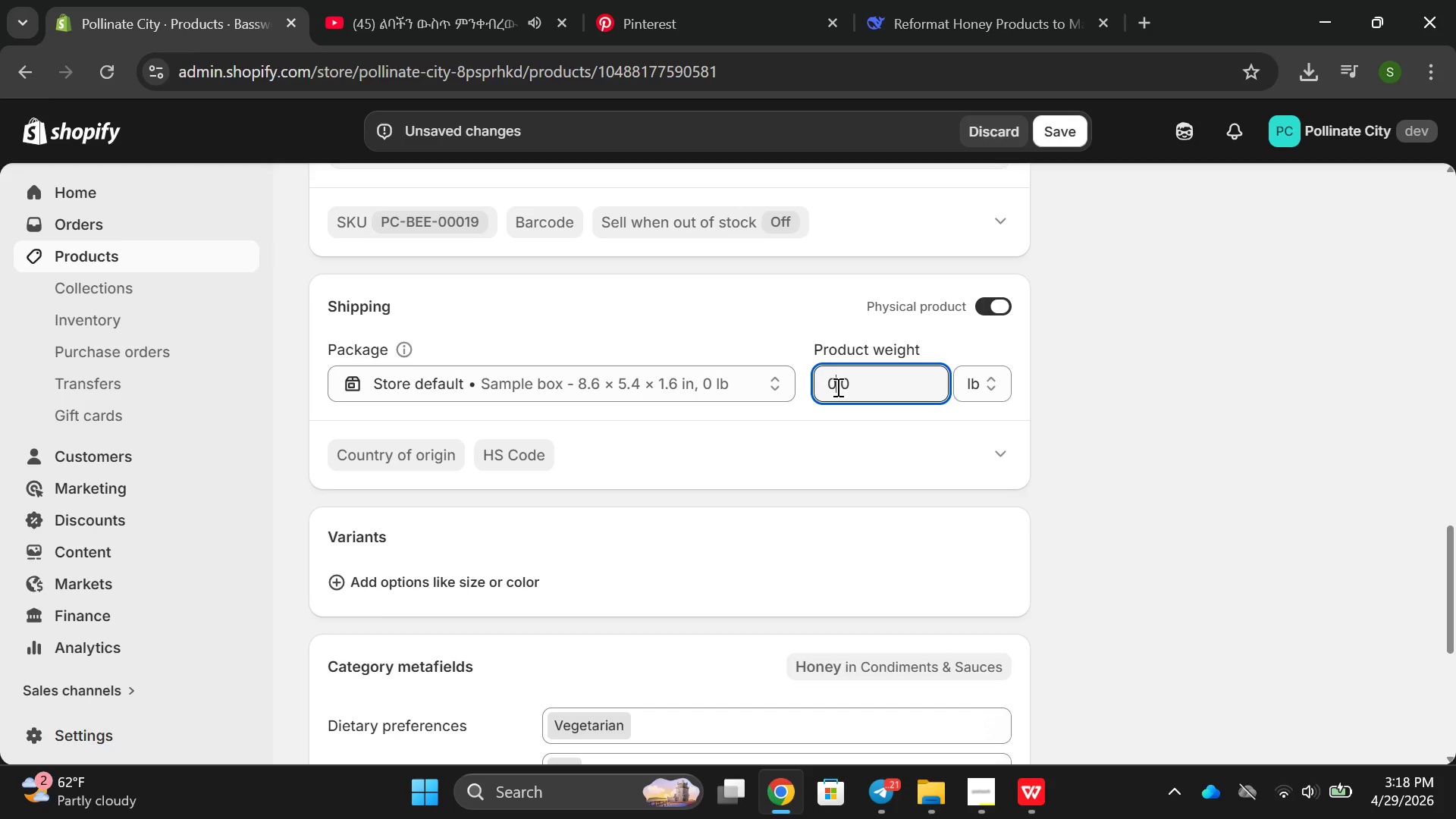 
wait(7.05)
 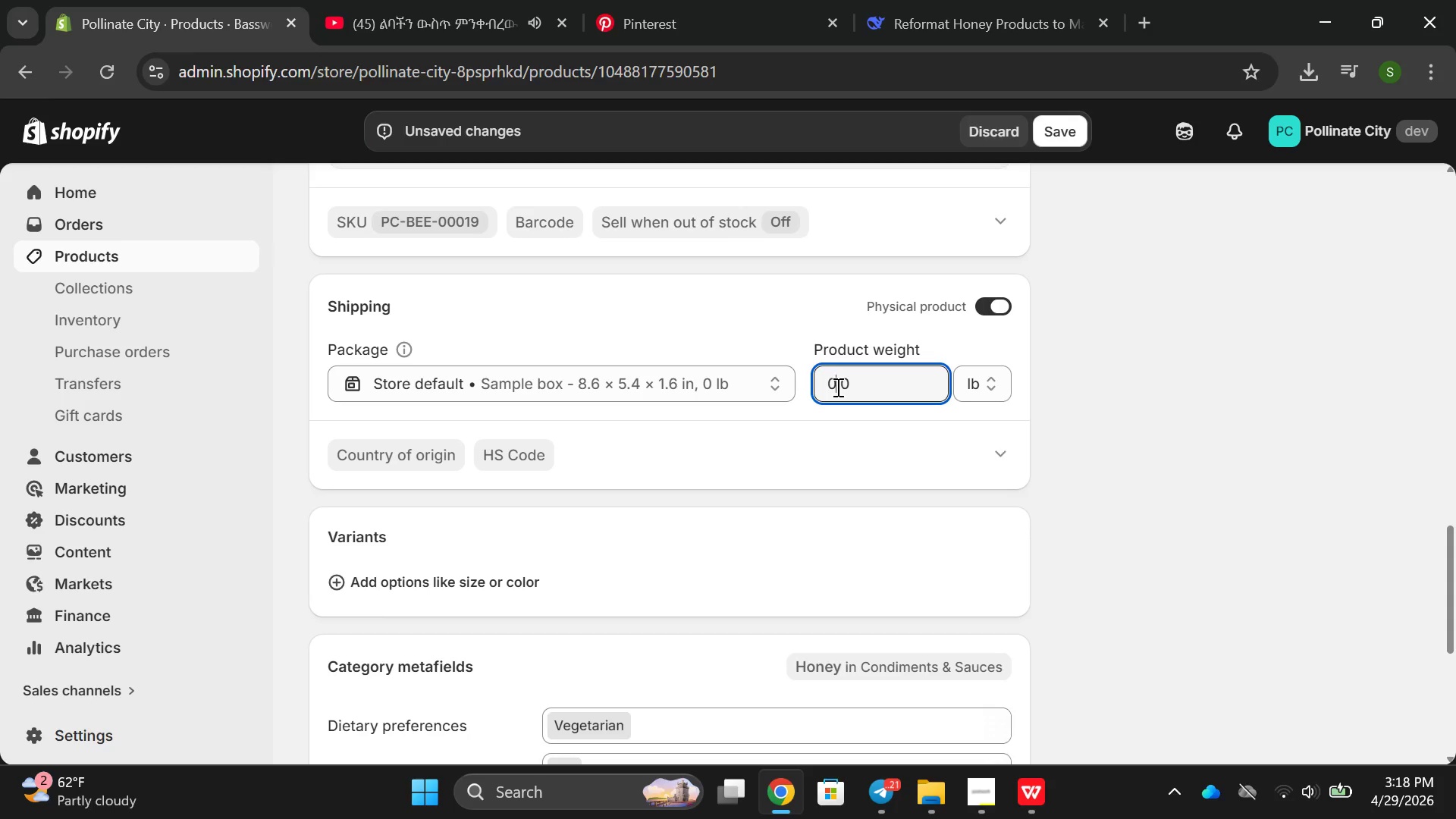 
type(227)
 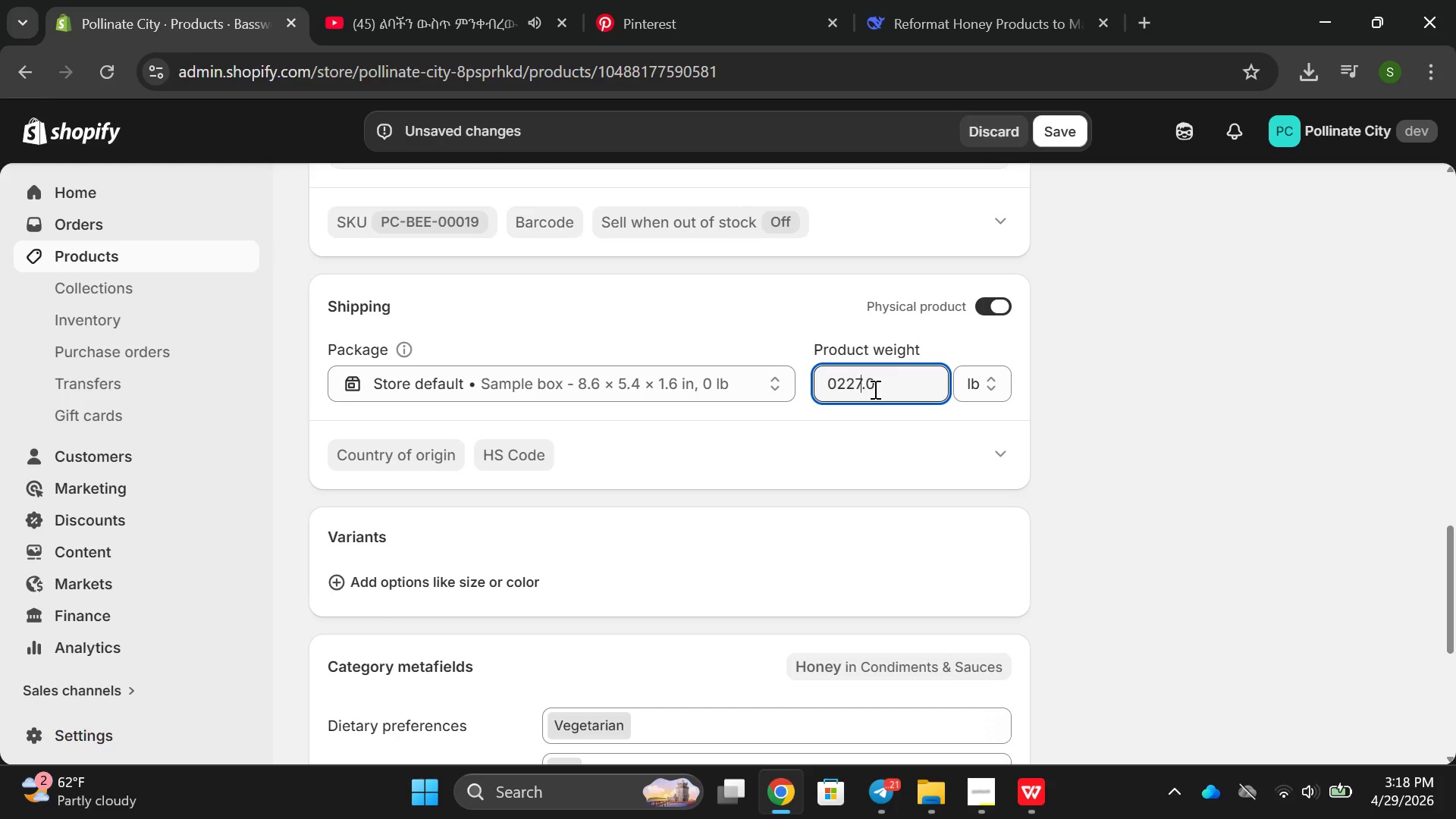 
key(ArrowLeft)
 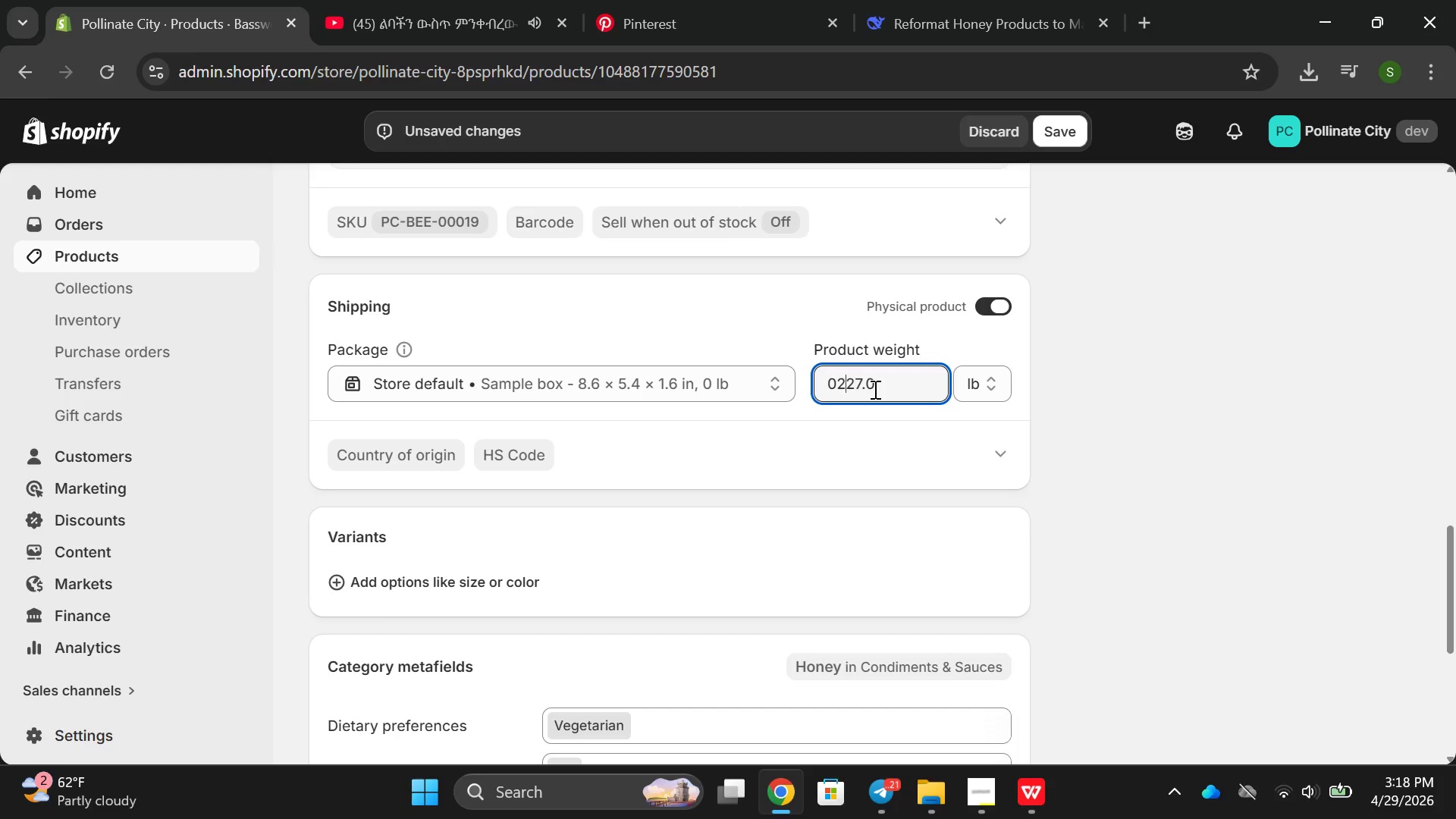 
key(ArrowLeft)
 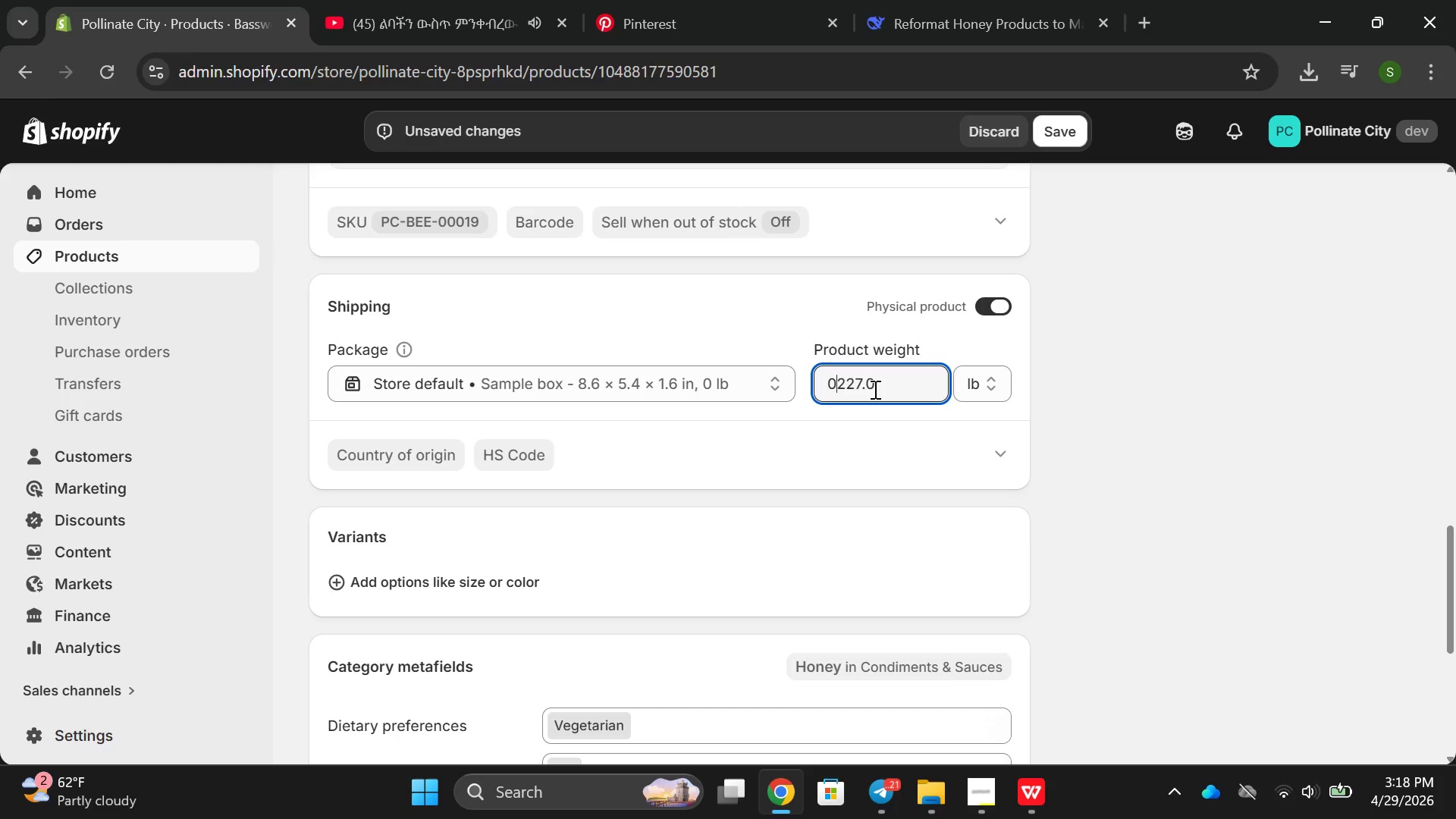 
key(ArrowLeft)
 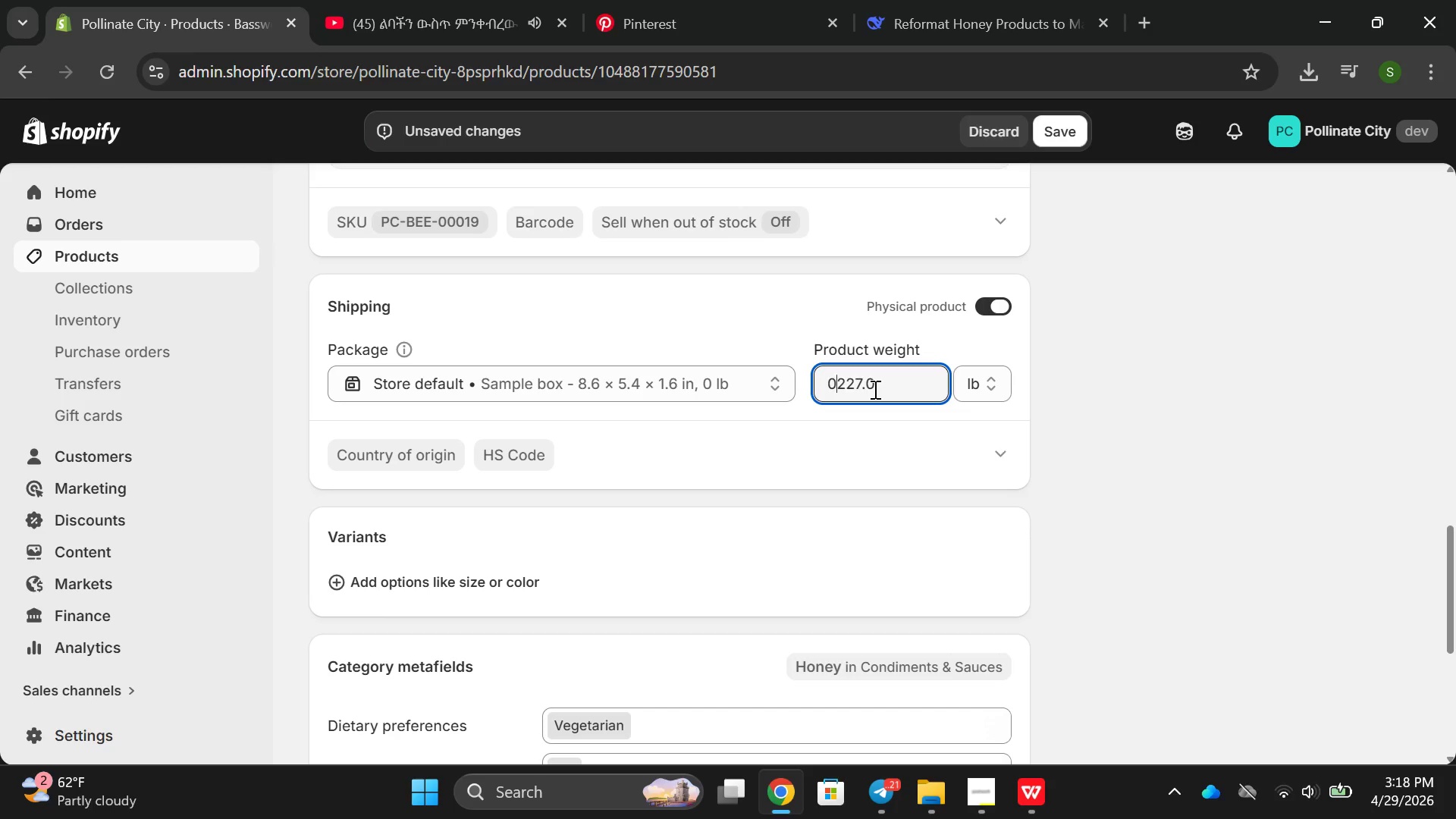 
key(Backspace)
 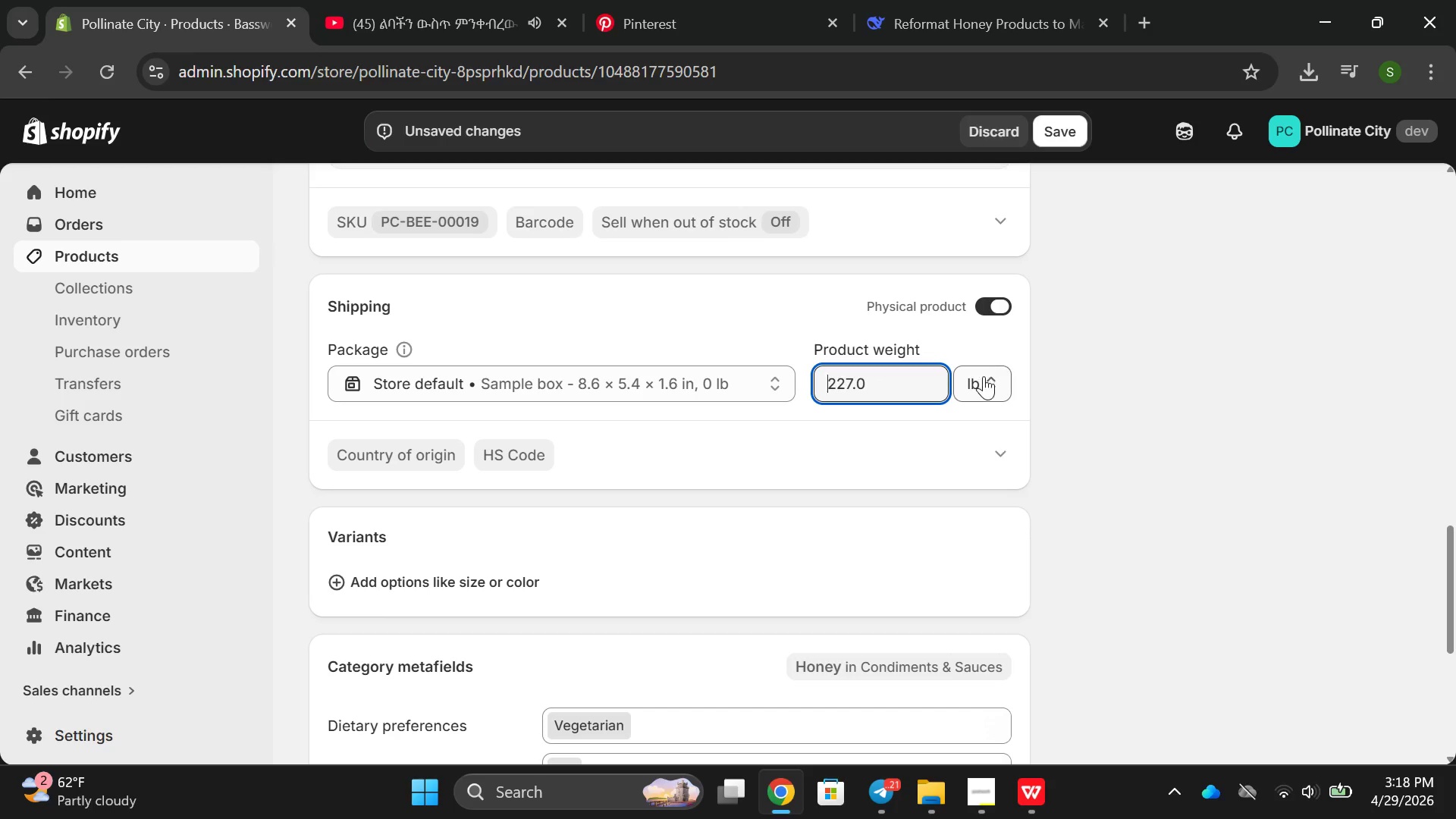 
left_click([984, 376])
 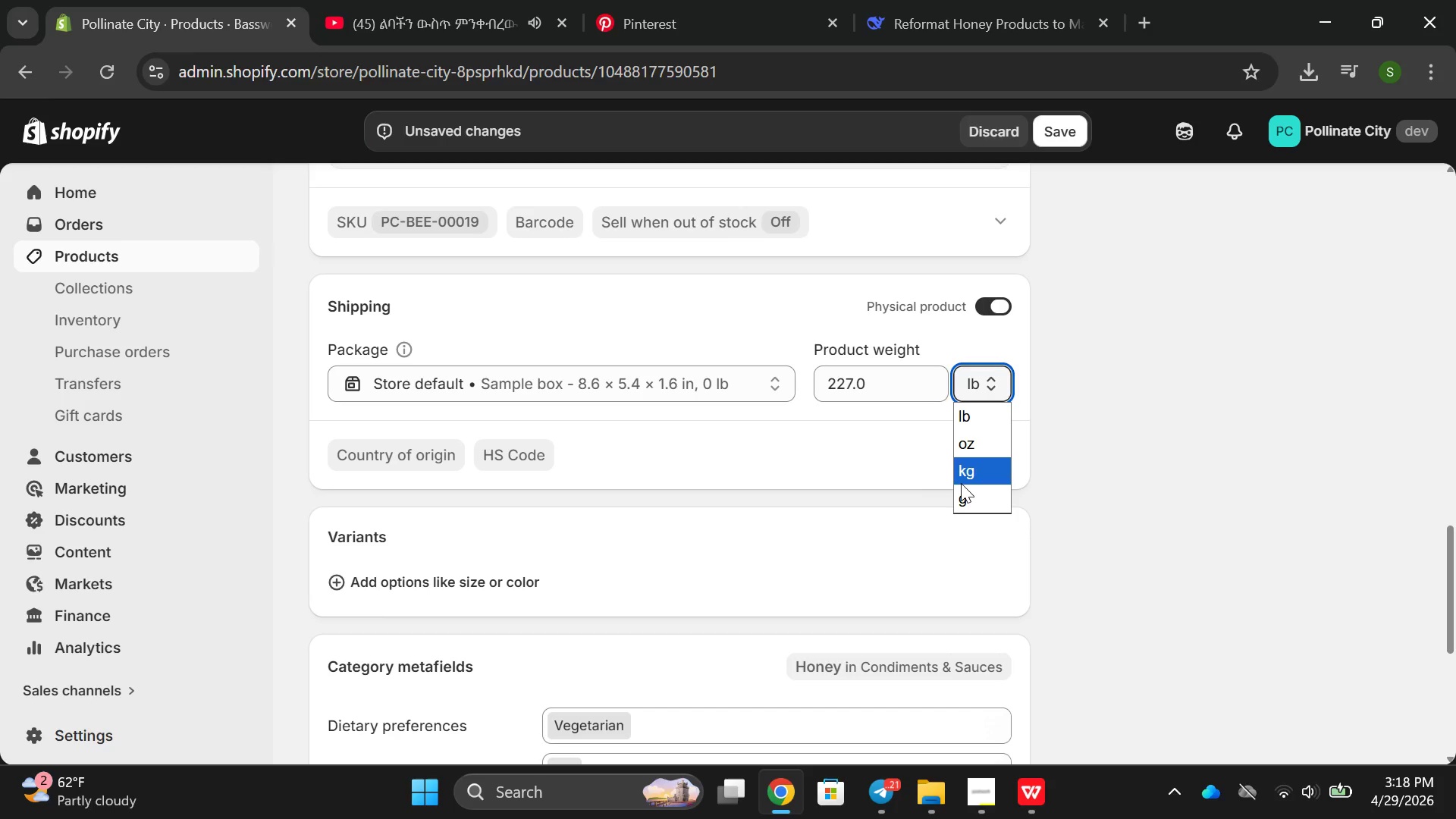 
left_click([961, 483])
 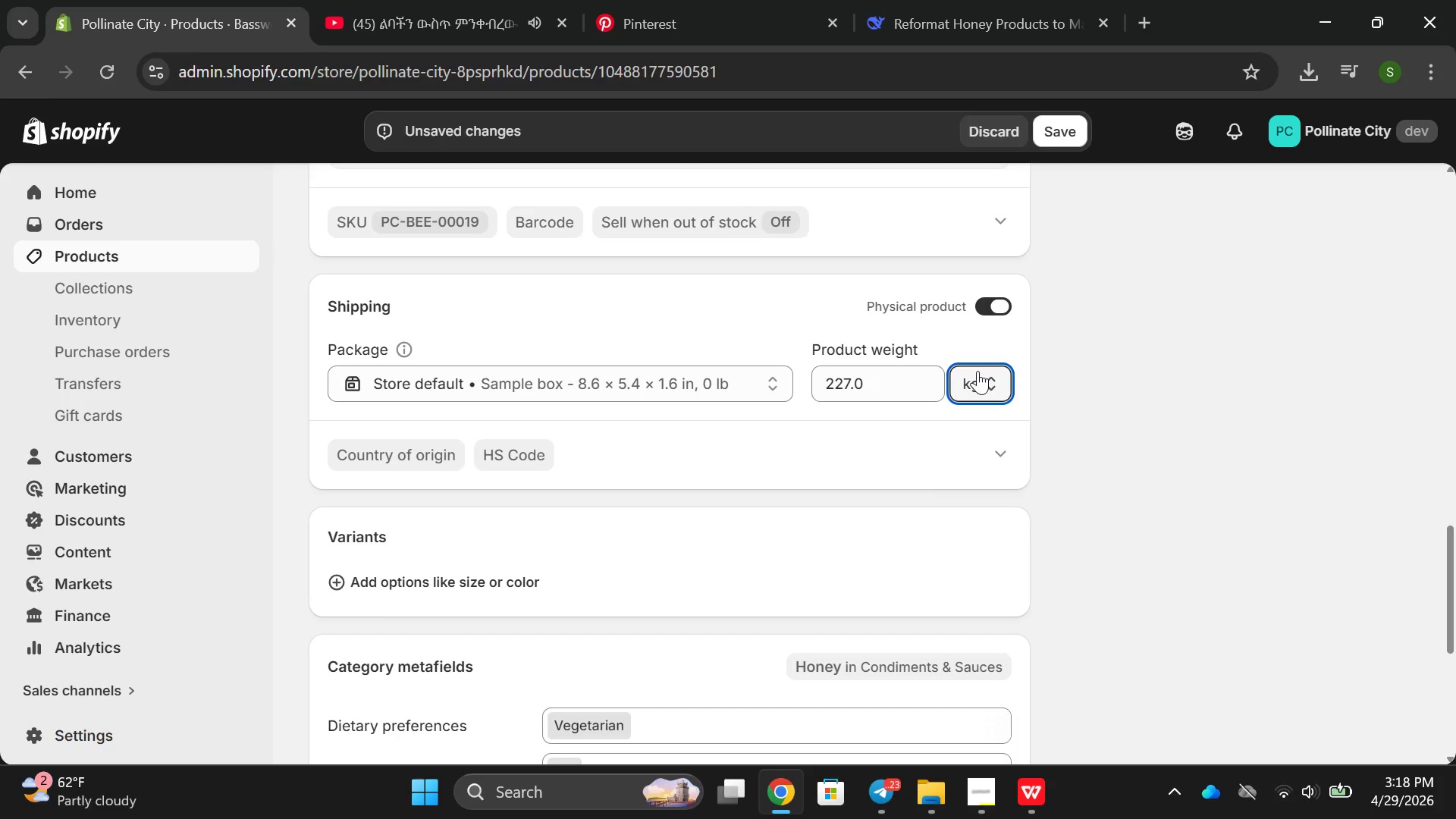 
left_click([974, 374])
 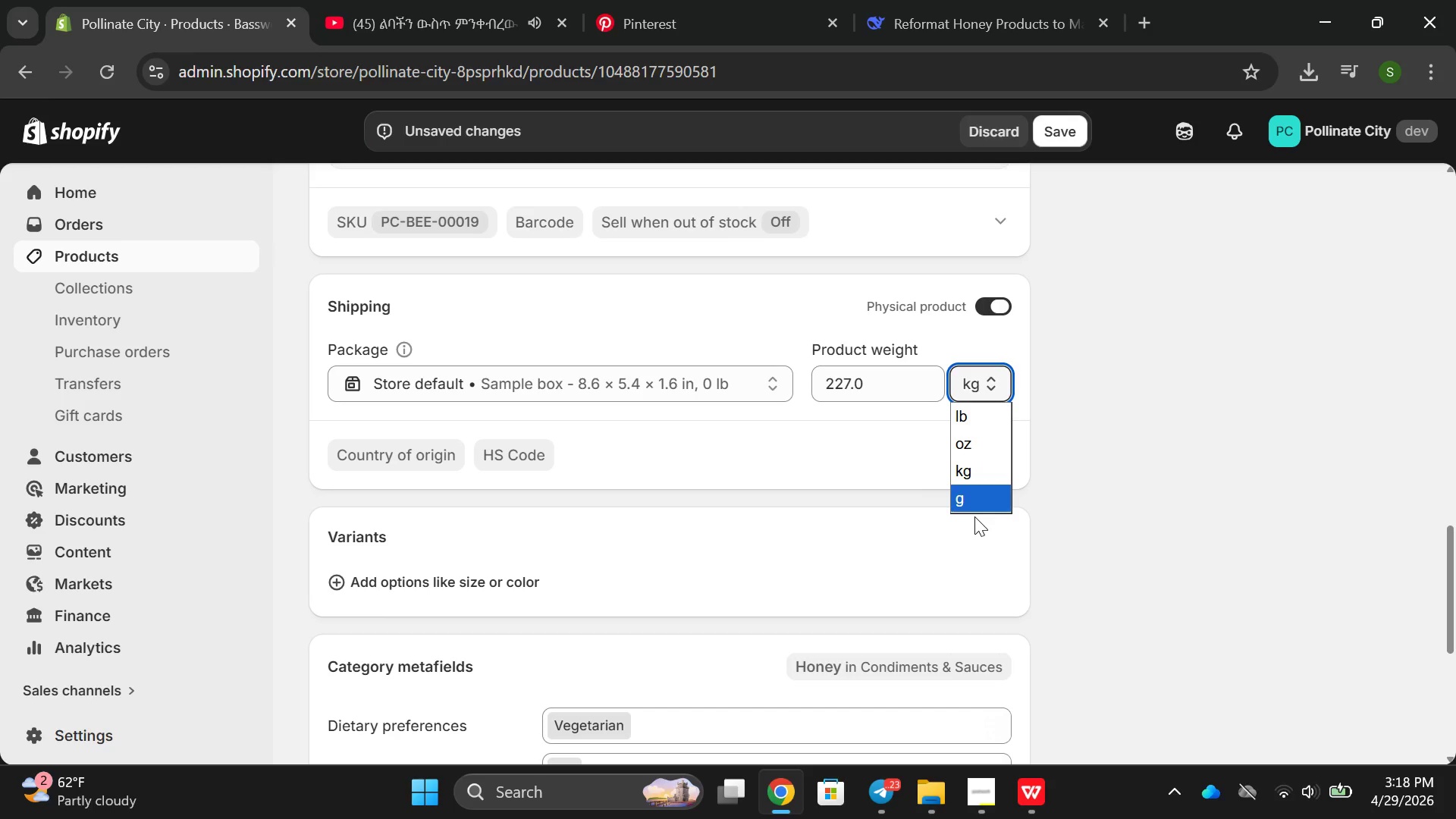 
left_click([974, 516])
 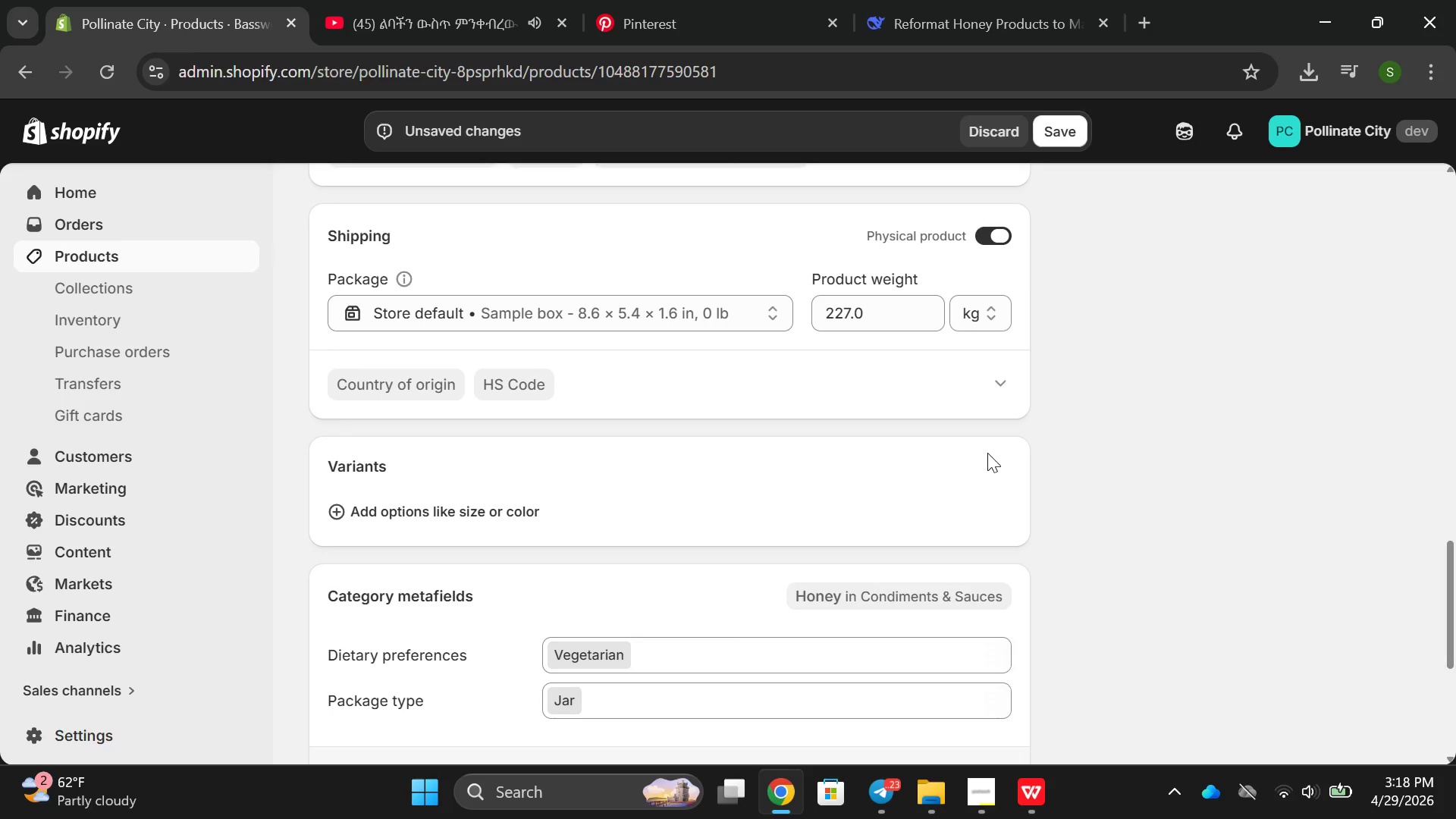 
left_click([973, 299])
 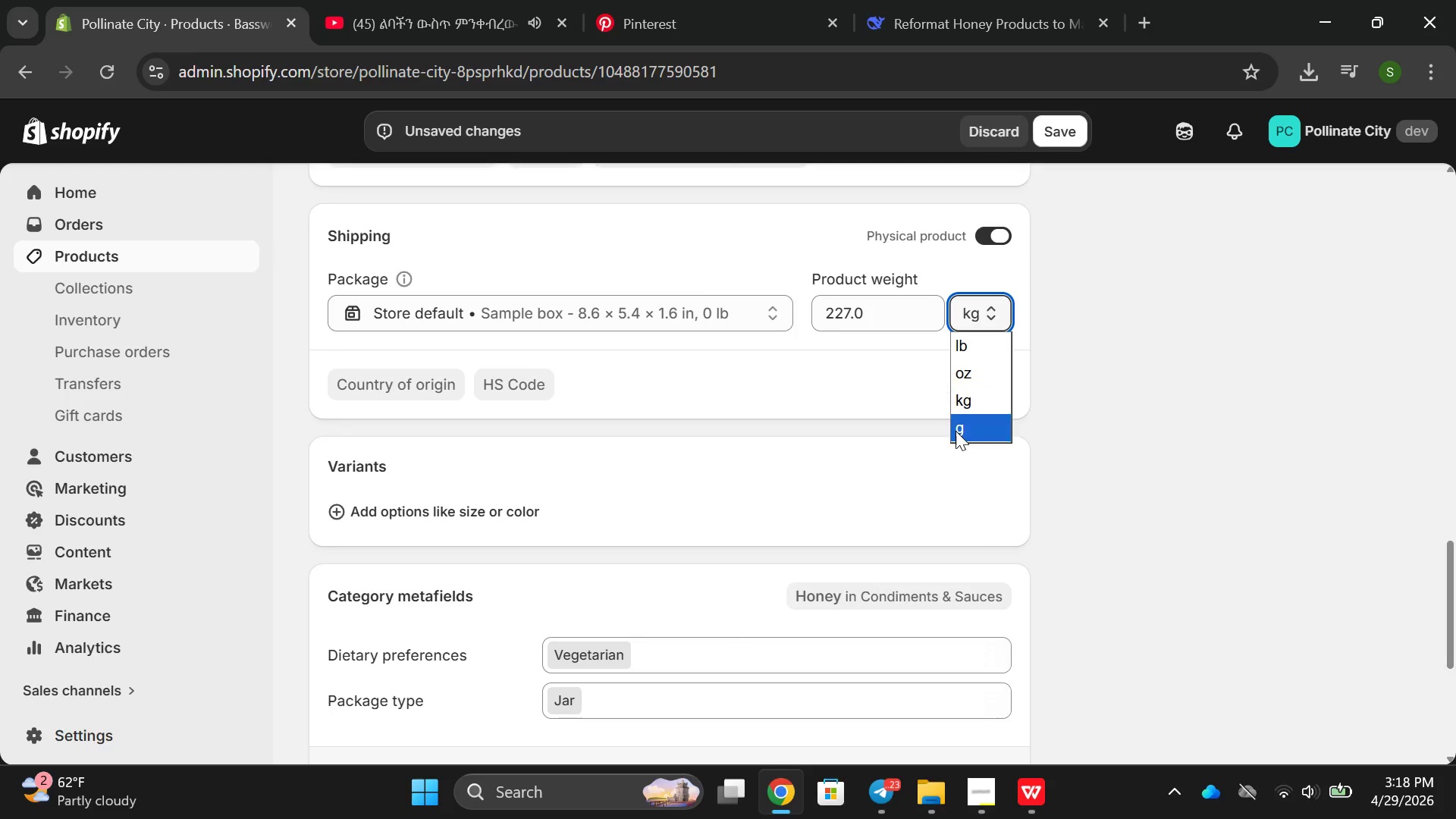 
left_click([957, 431])
 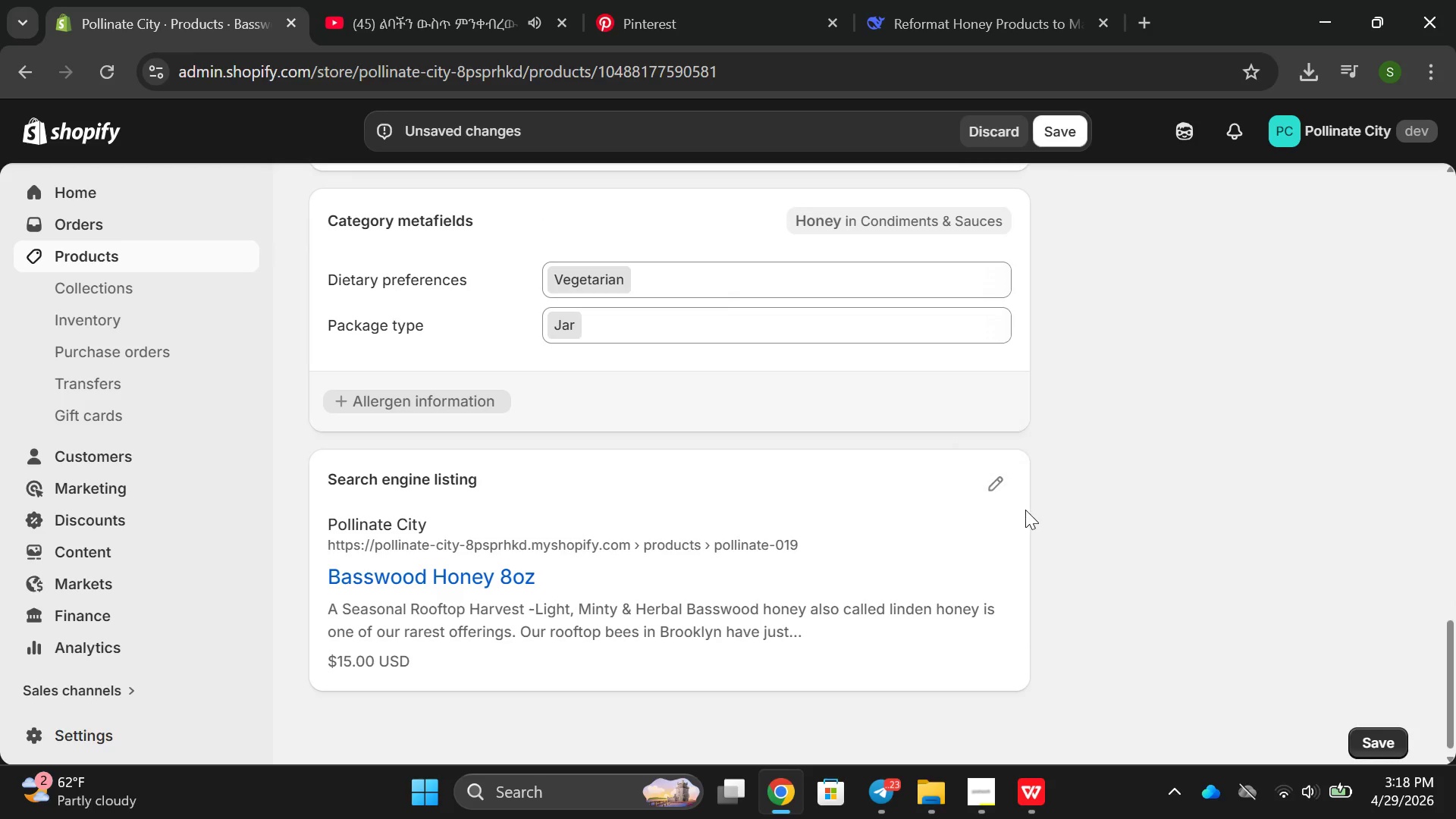 
left_click([1012, 494])
 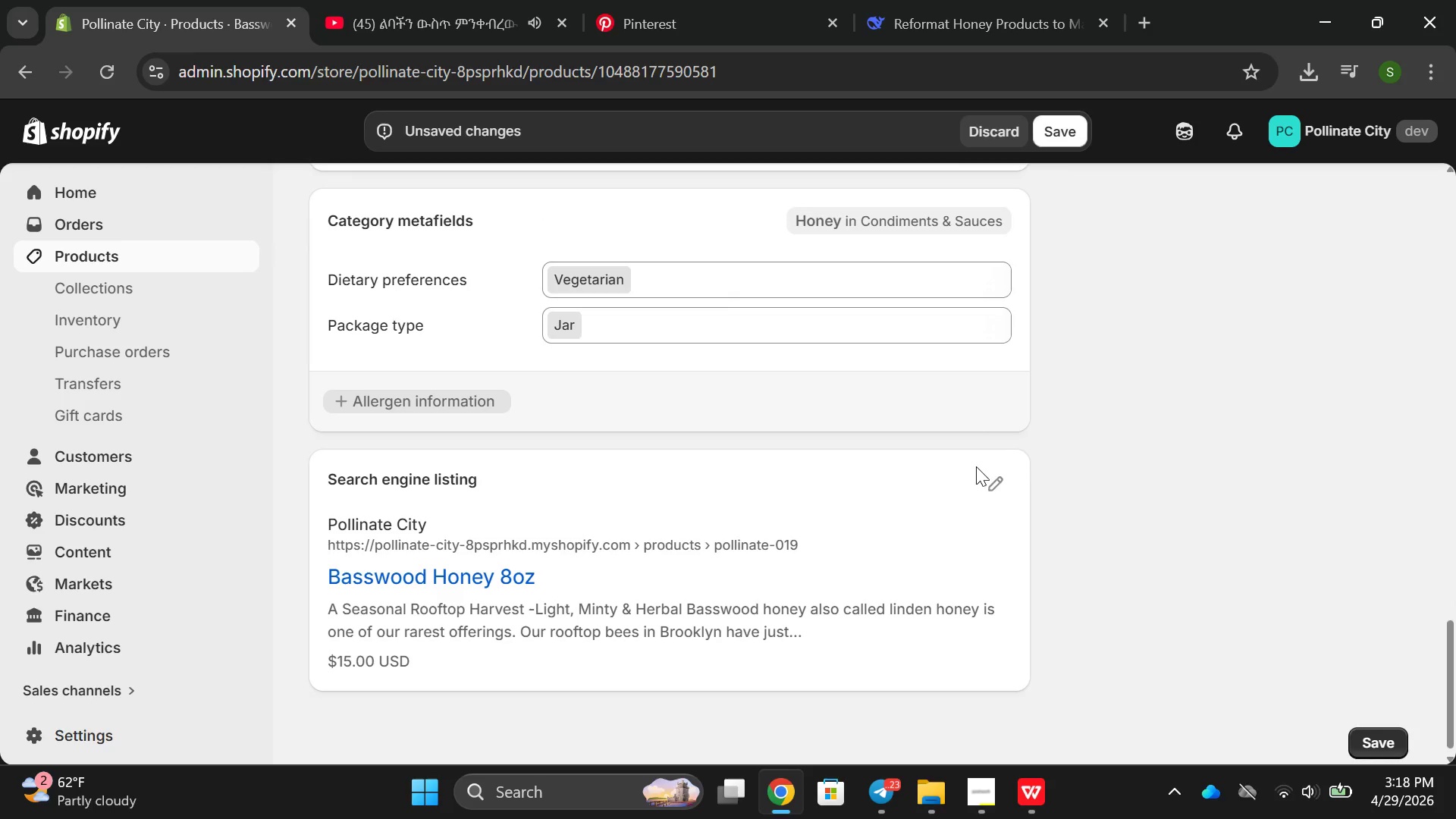 
left_click([990, 475])
 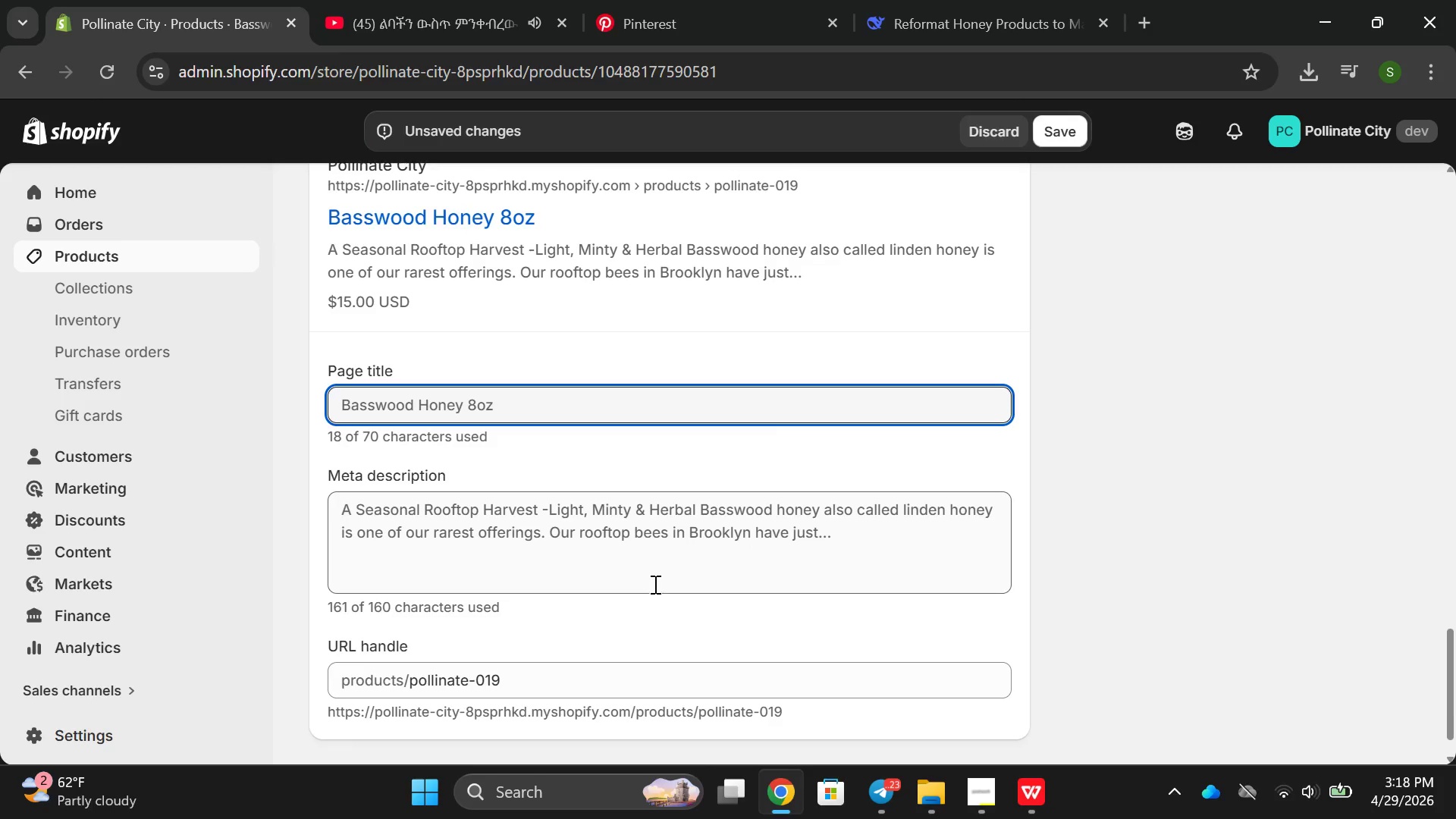 
double_click([650, 561])
 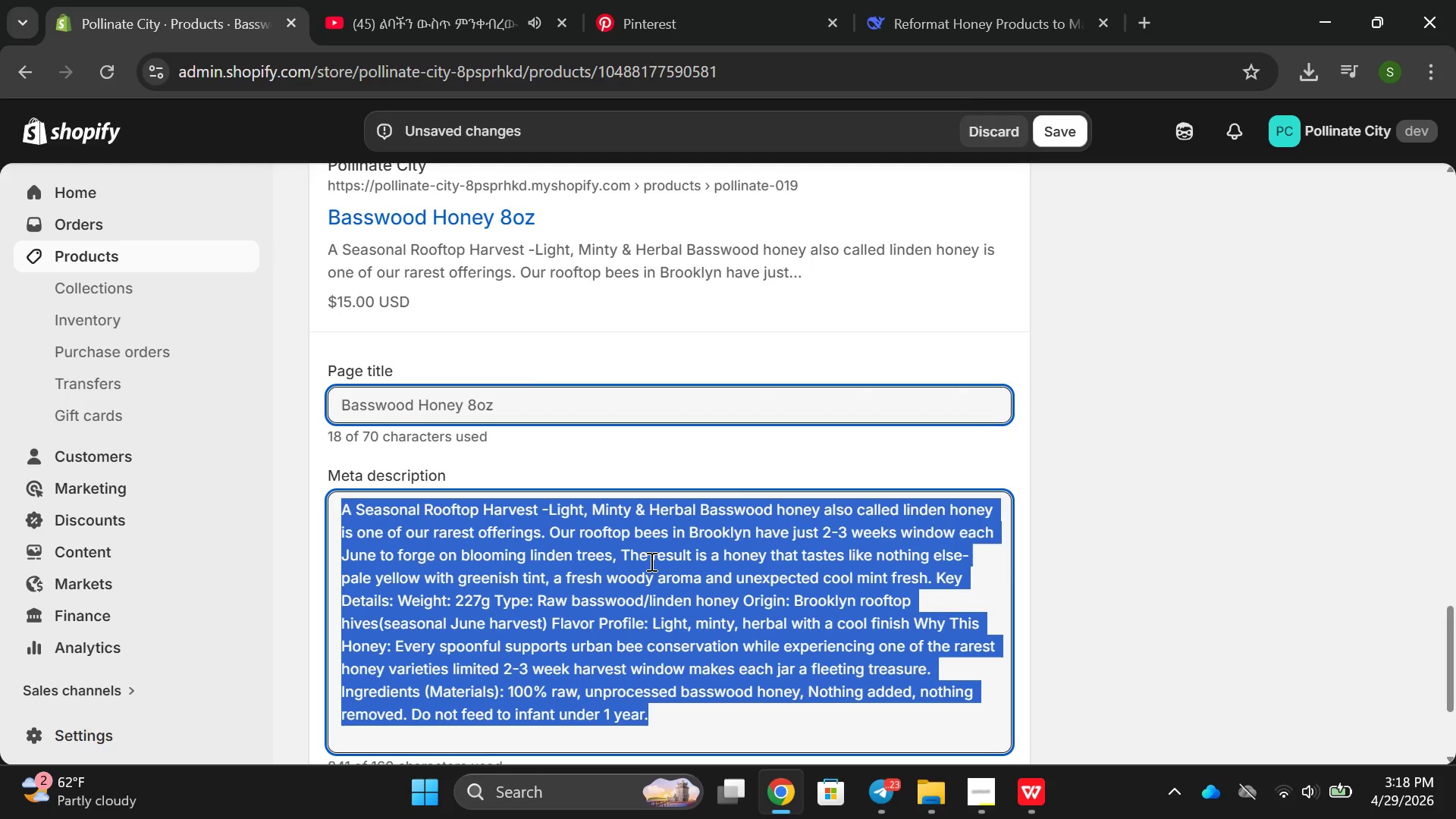 
triple_click([650, 561])
 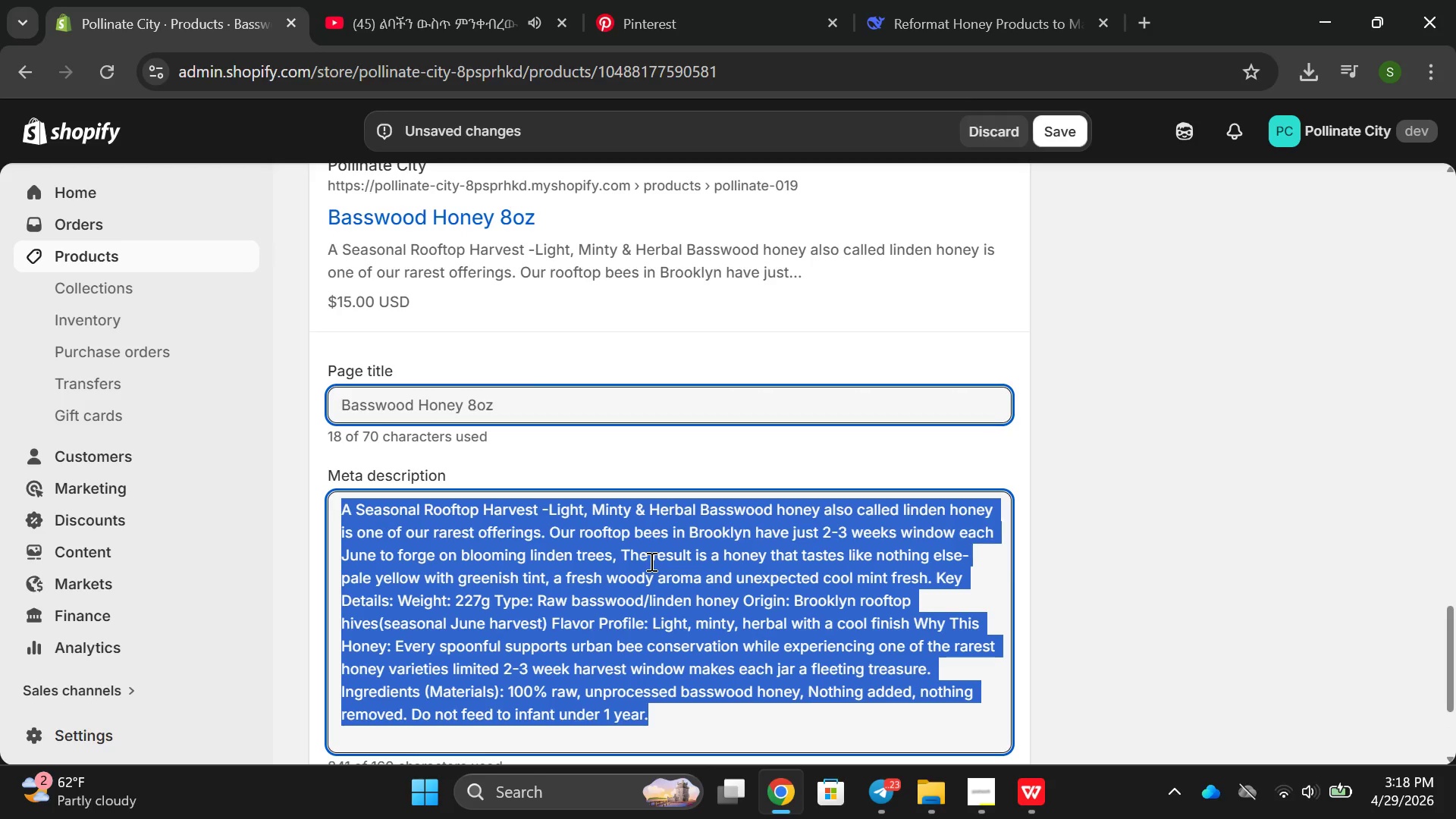 
triple_click([650, 561])
 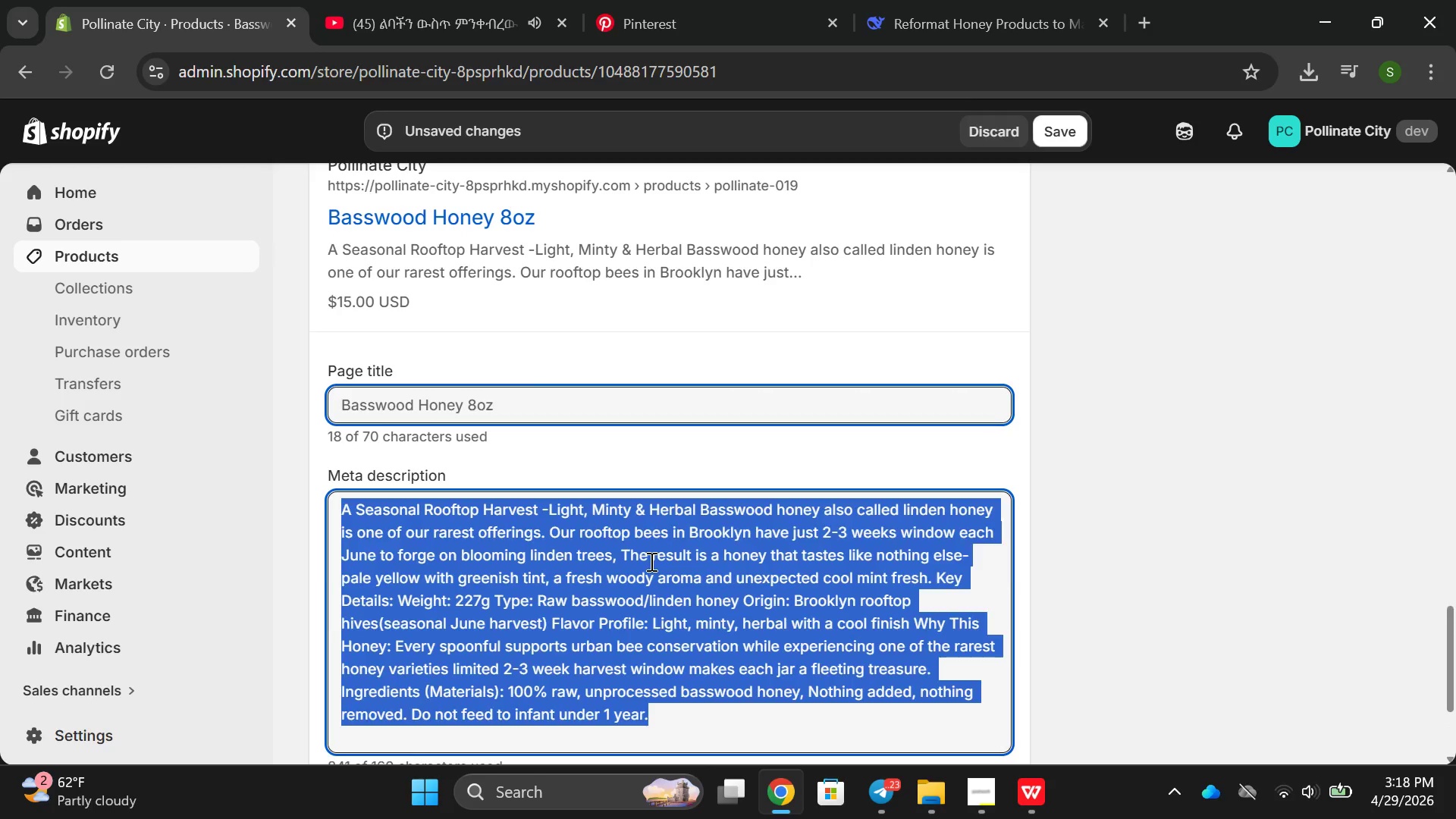 
key(Backspace)
 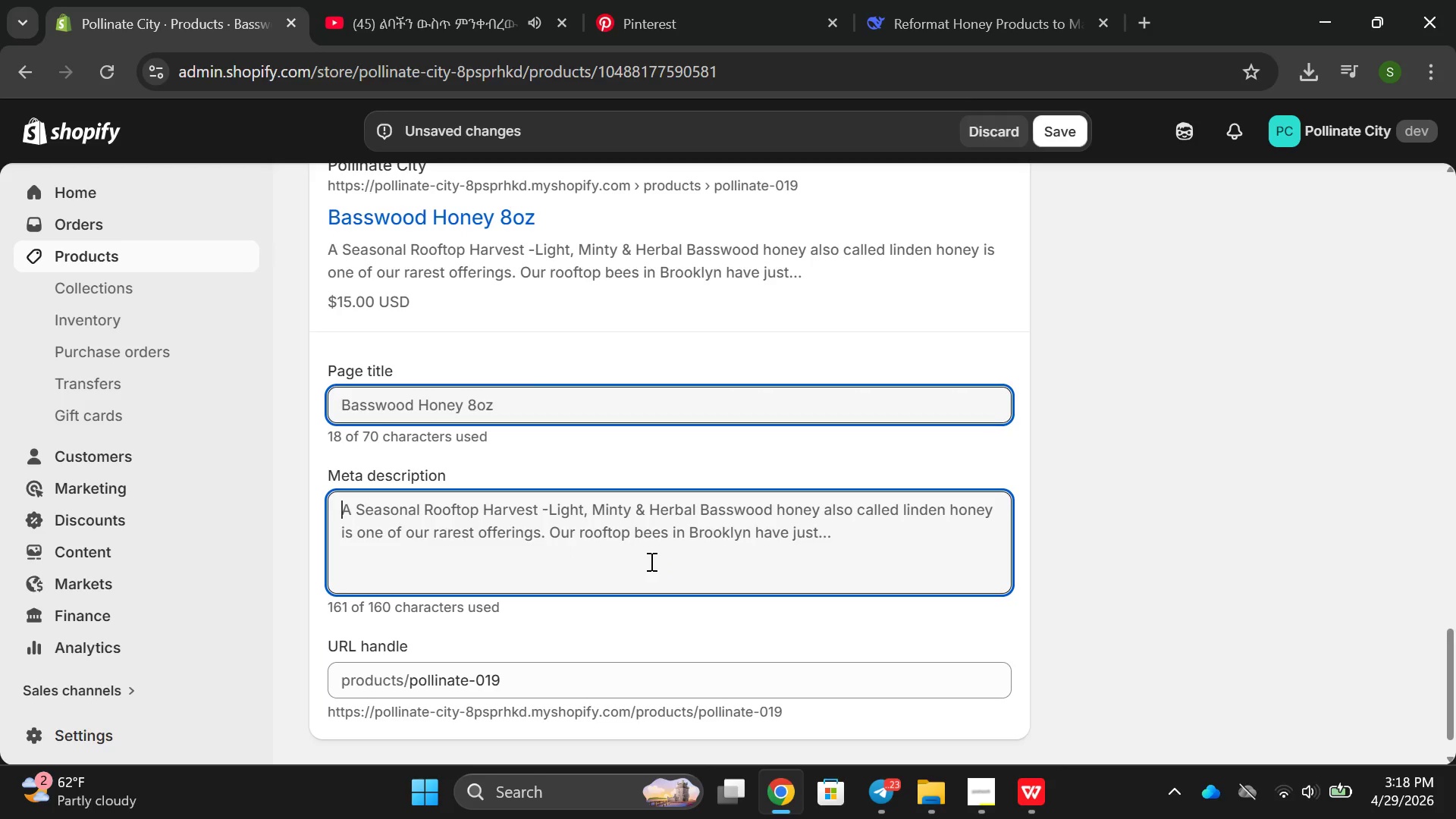 
wait(11.3)
 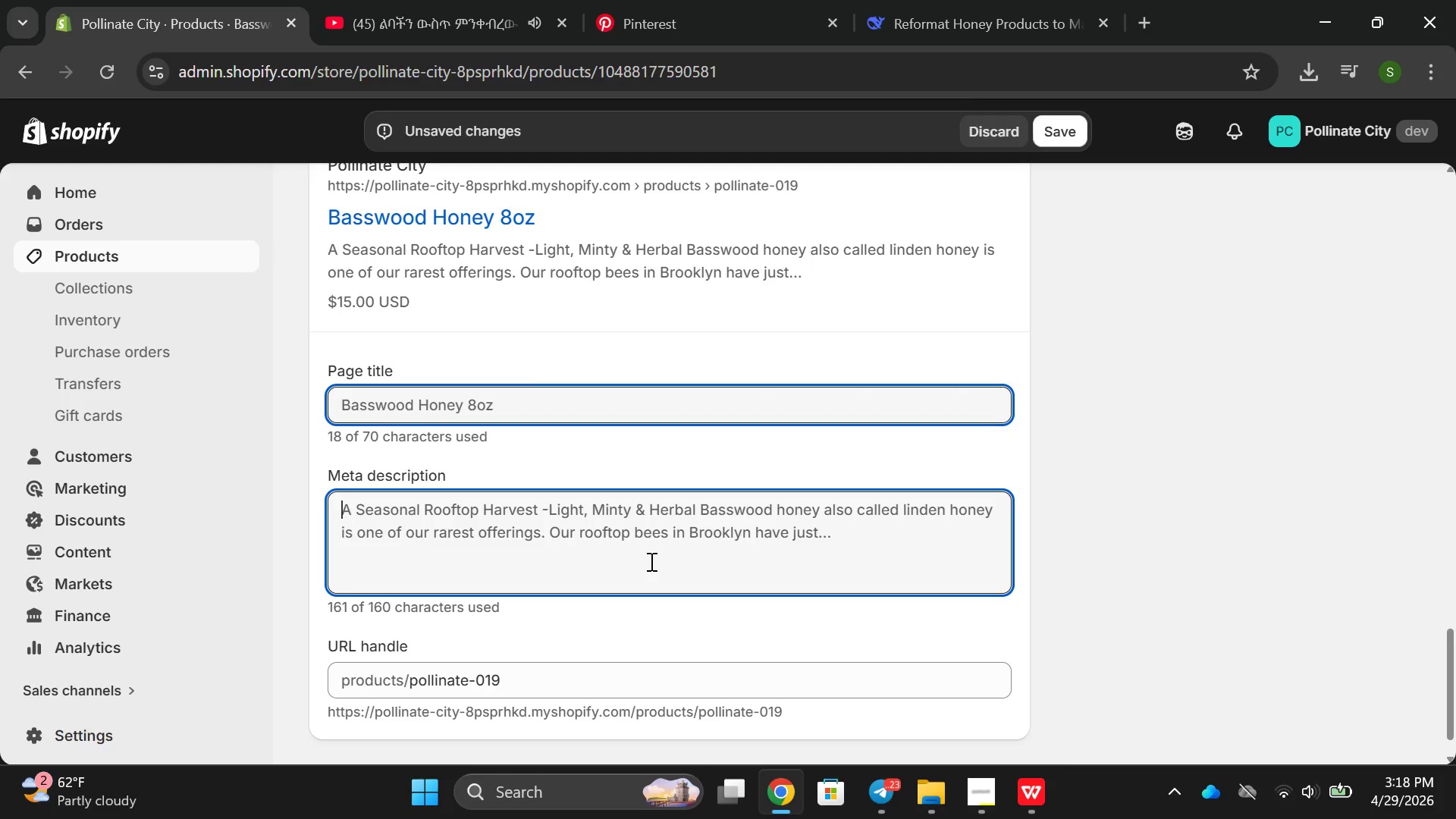 
type(r)
key(Backspace)
type(Raew )
key(Backspace)
key(Backspace)
type(re )
key(Backspace)
key(Backspace)
key(Backspace)
key(Backspace)
type(re Baw)
key(Backspace)
type(swor)
key(Backspace)
type(od lind)
key(Backspace)
key(Backspace)
key(Backspace)
key(Backspace)
type(linden honey )
 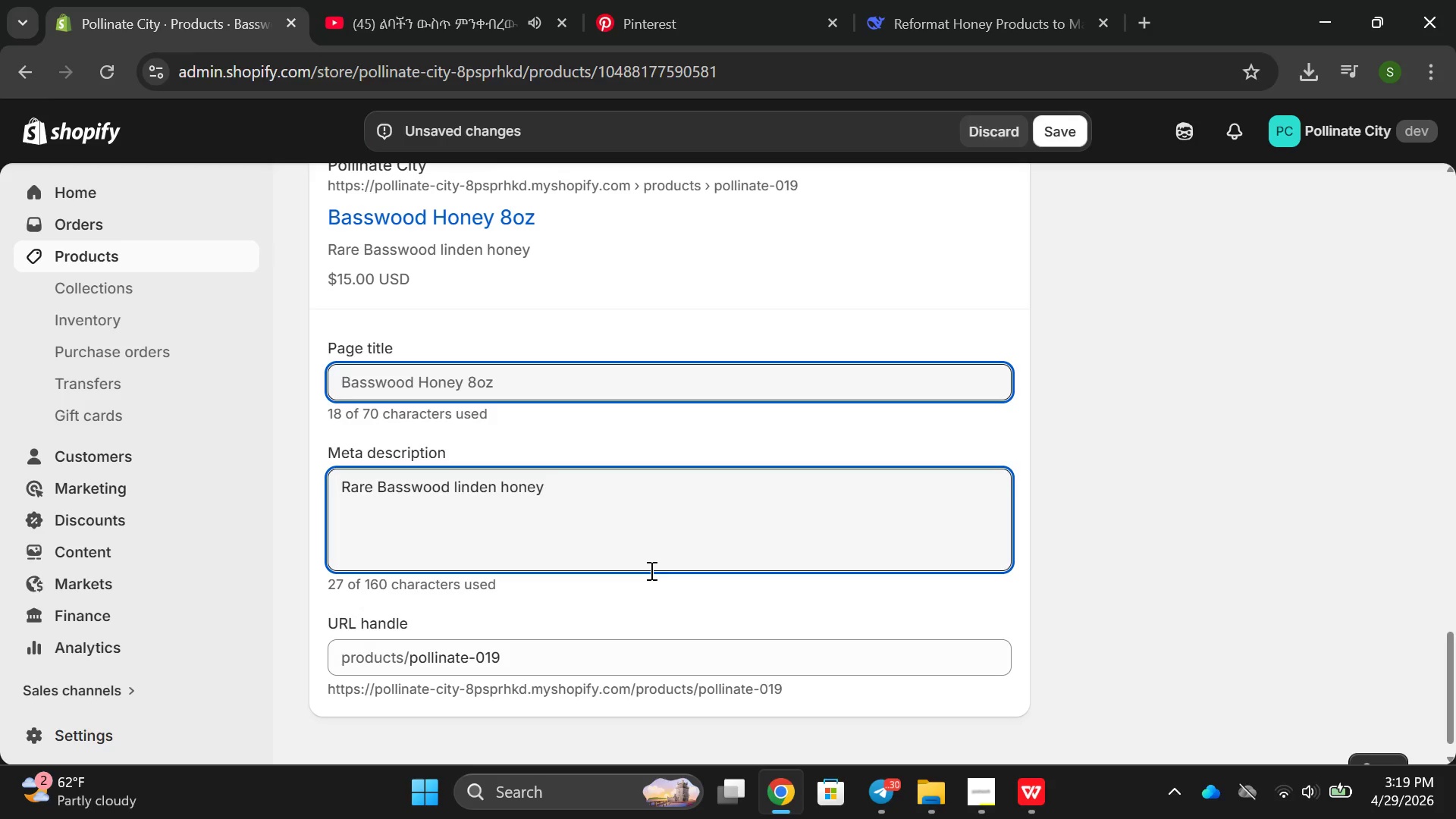 
wait(8.67)
 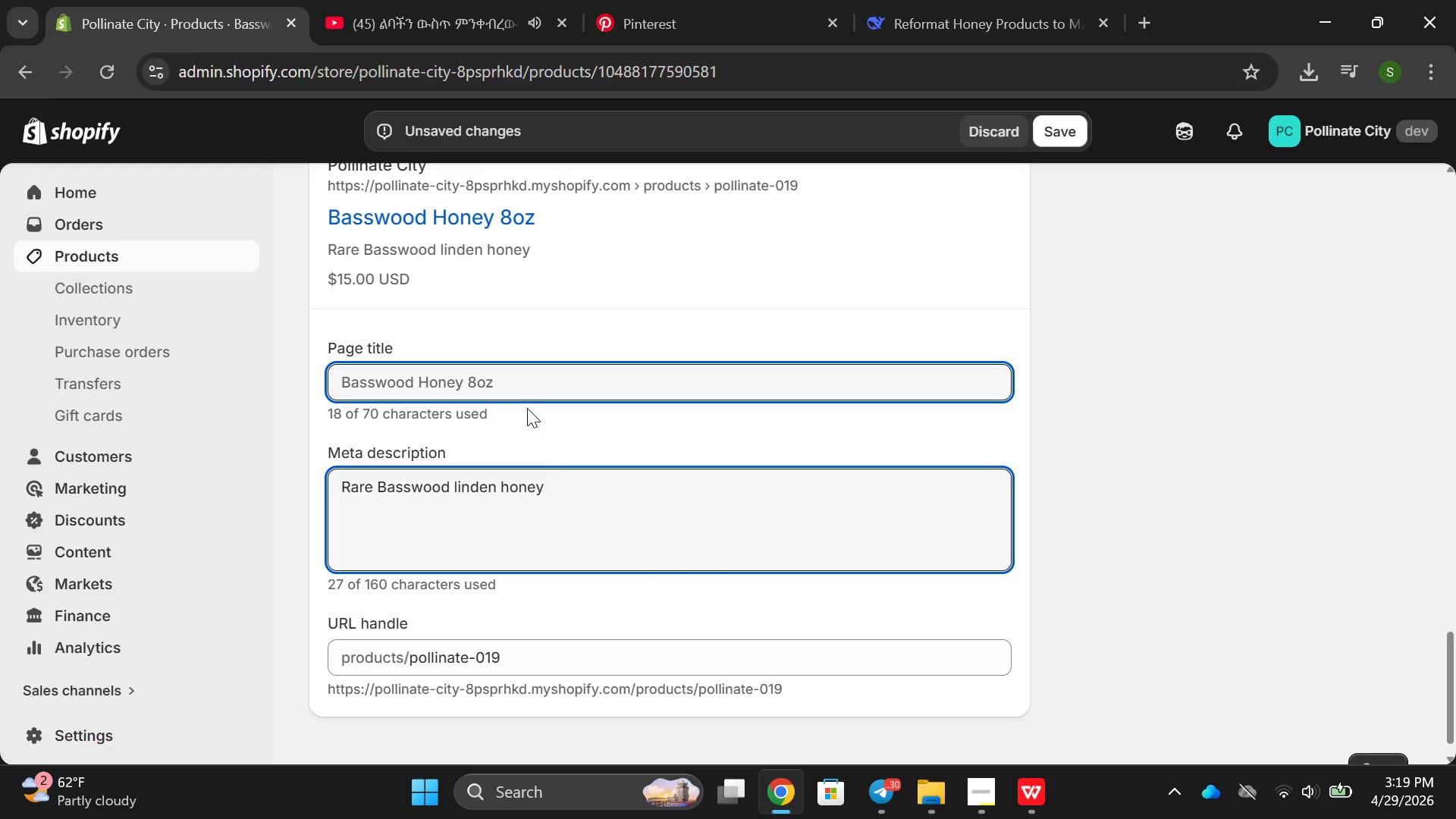 
double_click([465, 483])
 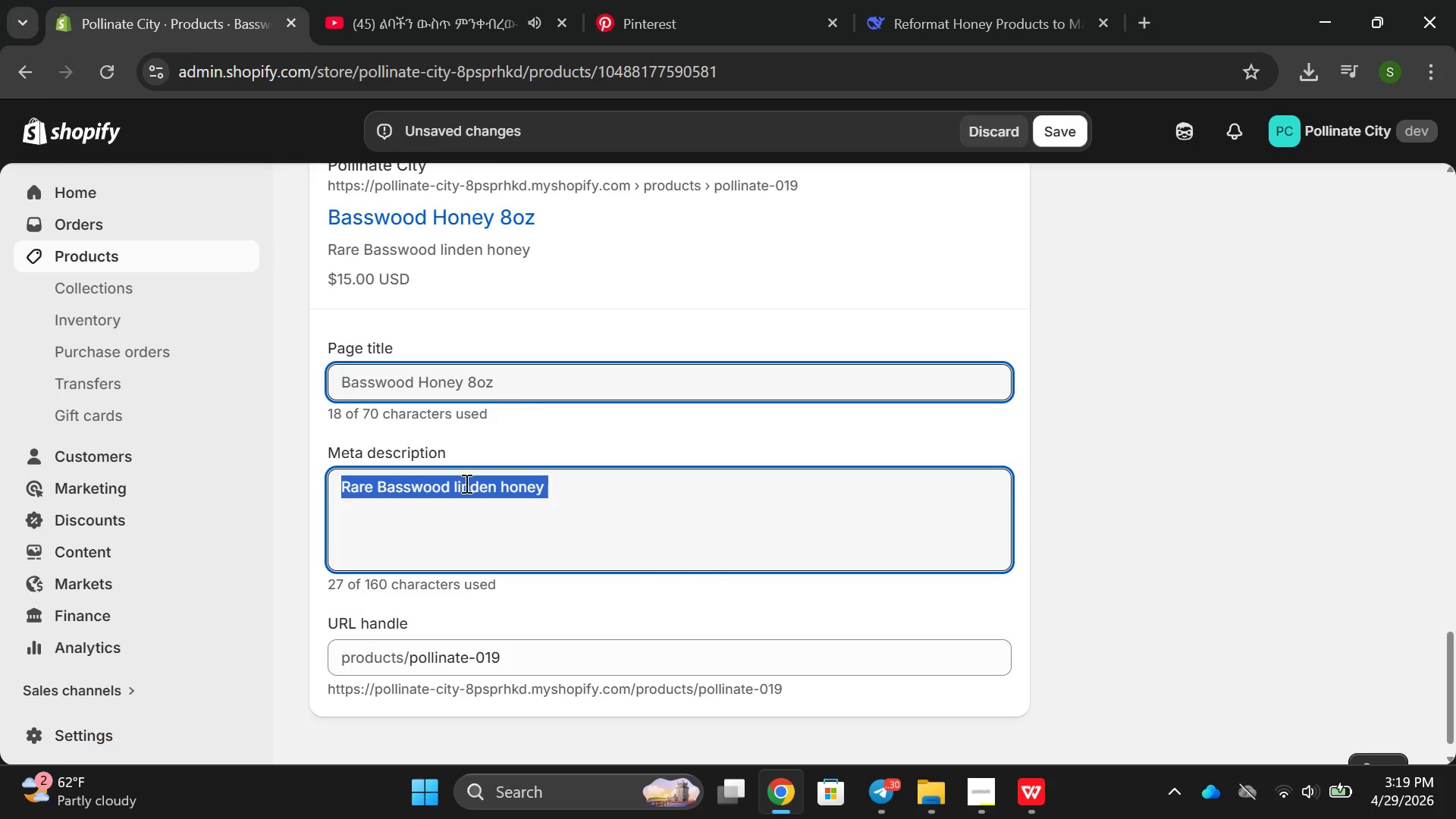 
triple_click([465, 483])
 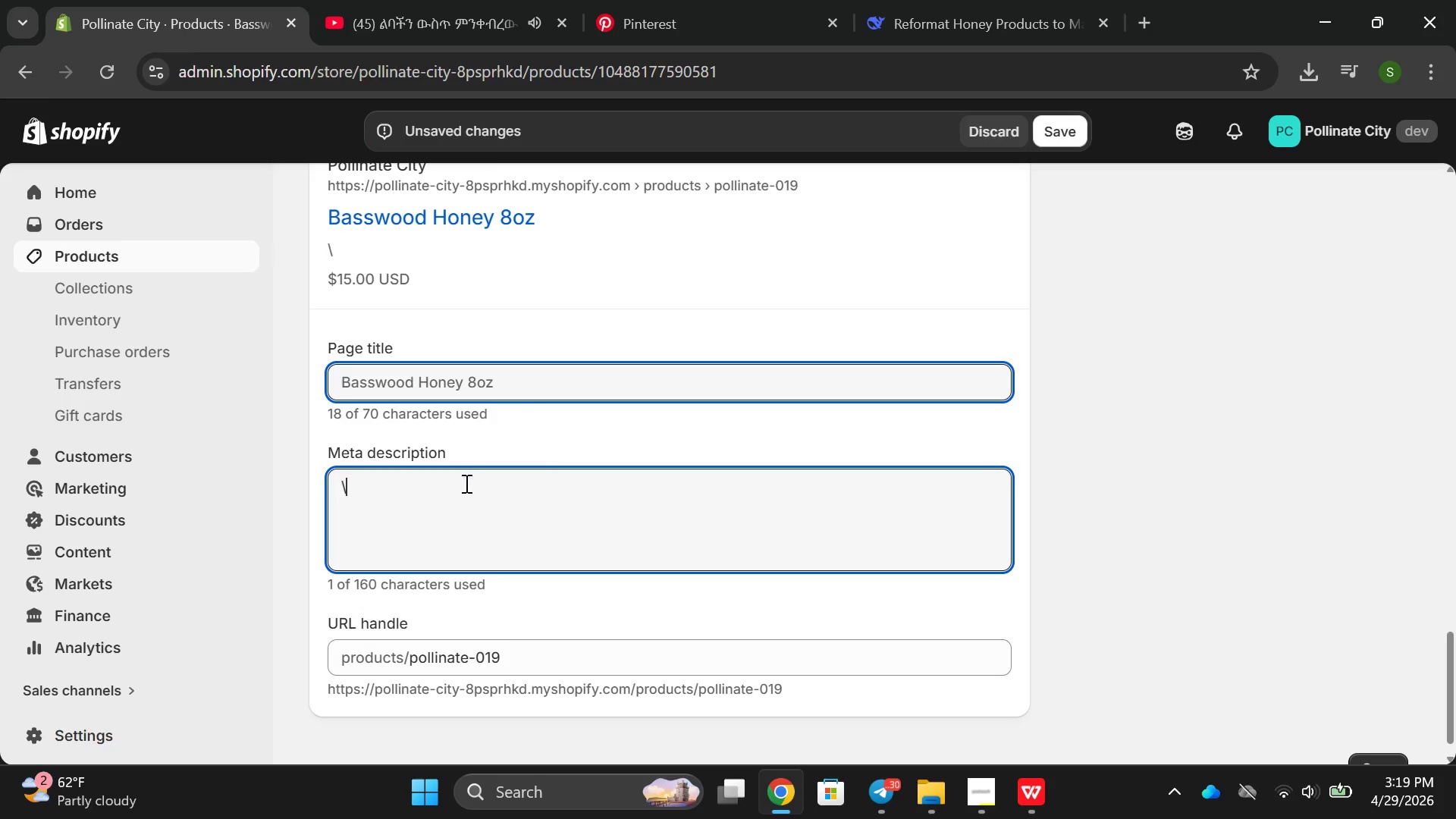 
type(\)
key(Backspace)
type(Rare Baswo)
key(Backspace)
key(Backspace)
type(swood L)
key(Backspace)
 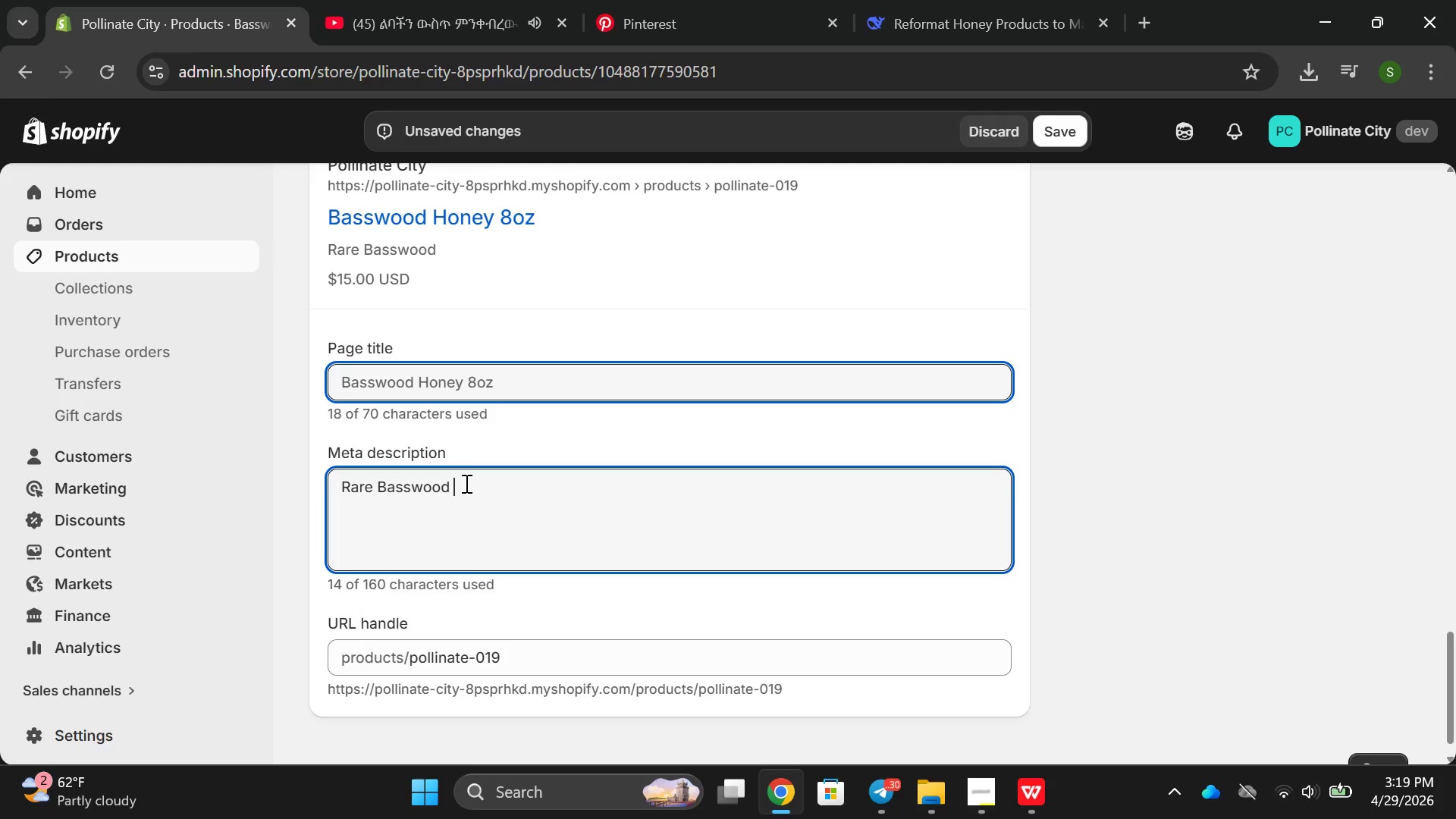 
hold_key(key=ShiftRight, duration=0.34)
 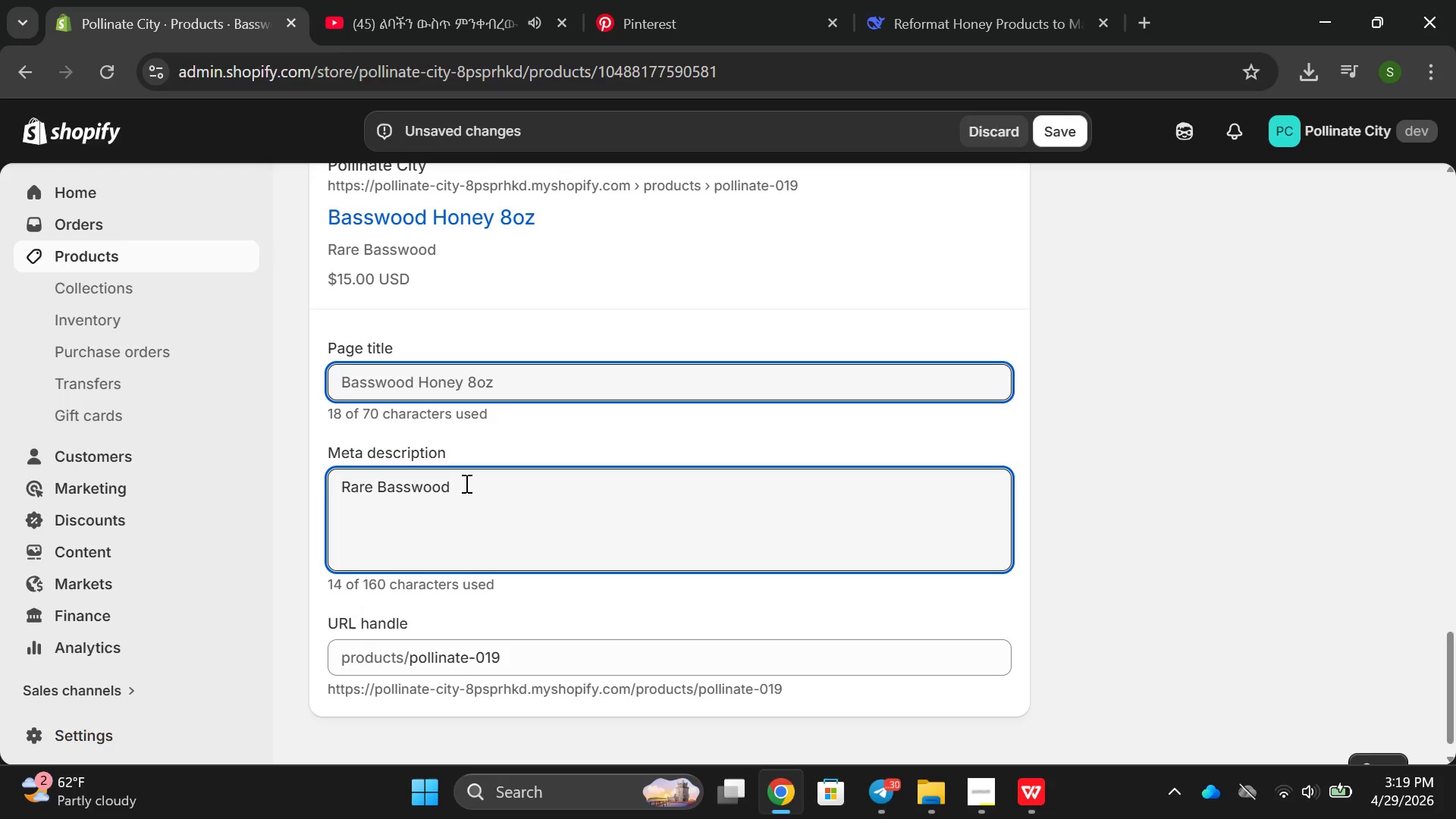 
wait(6.75)
 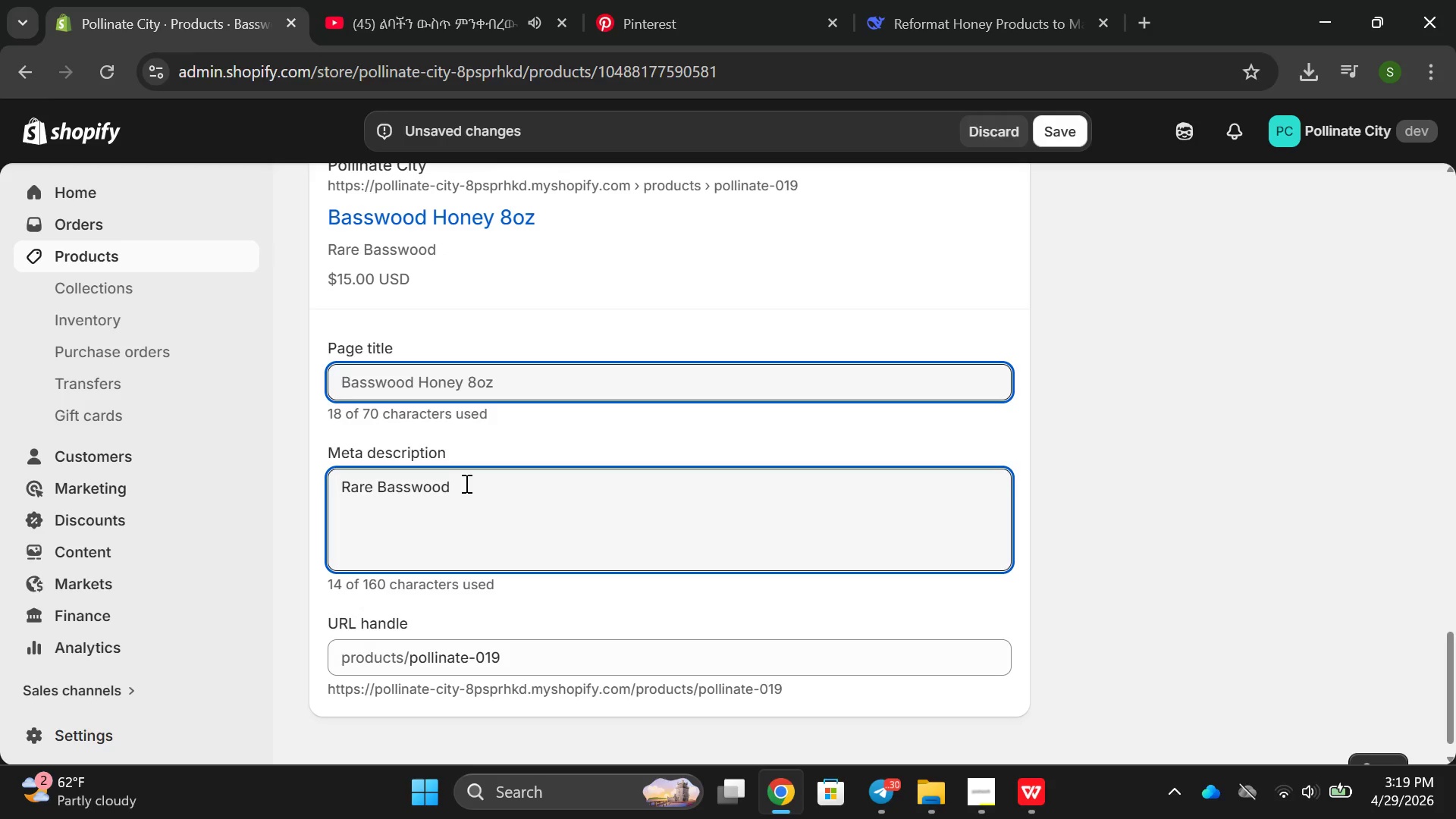 
hold_key(key=ArrowLeft, duration=0.83)
 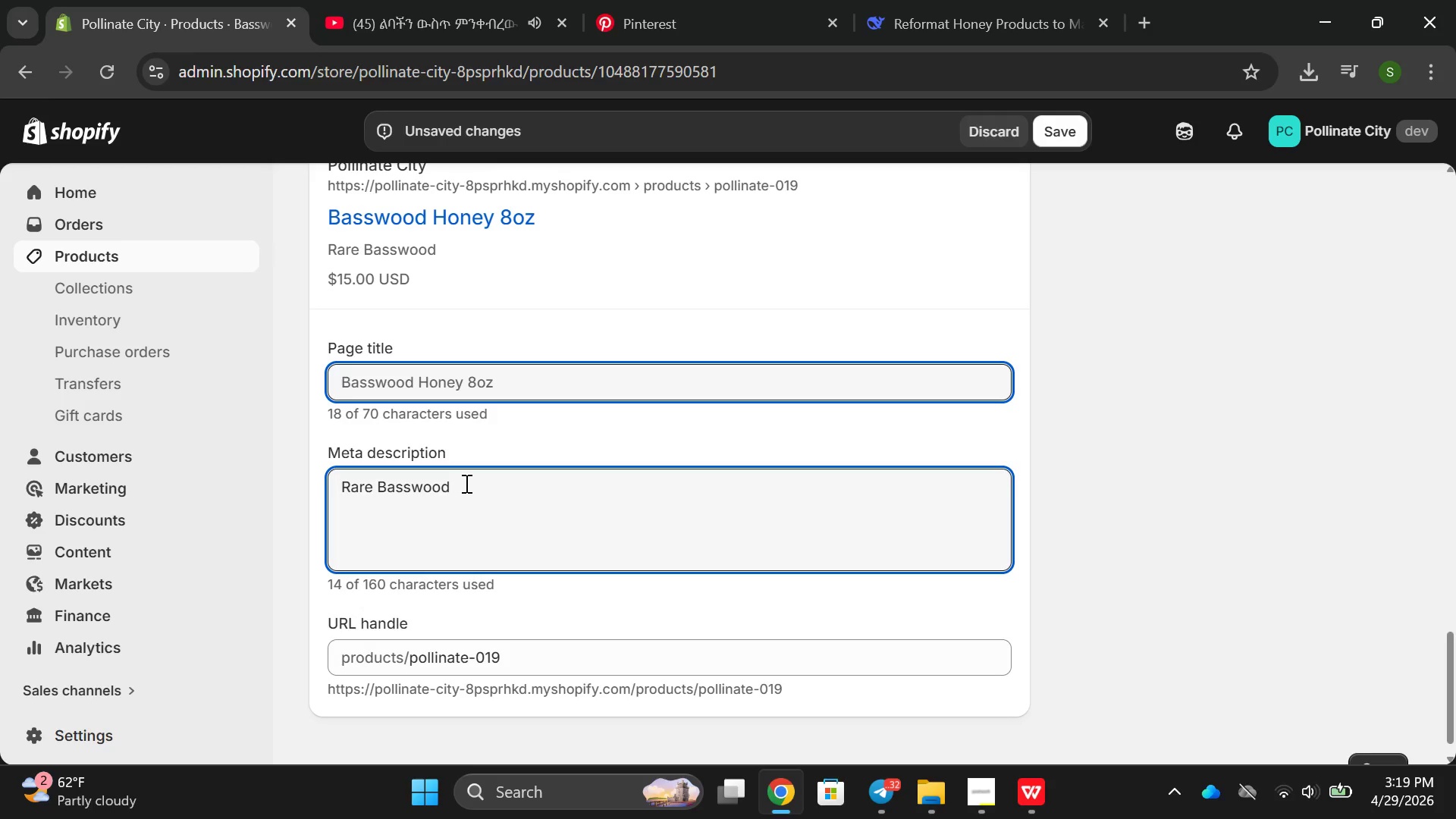 
hold_key(key=ArrowLeft, duration=27.59)
 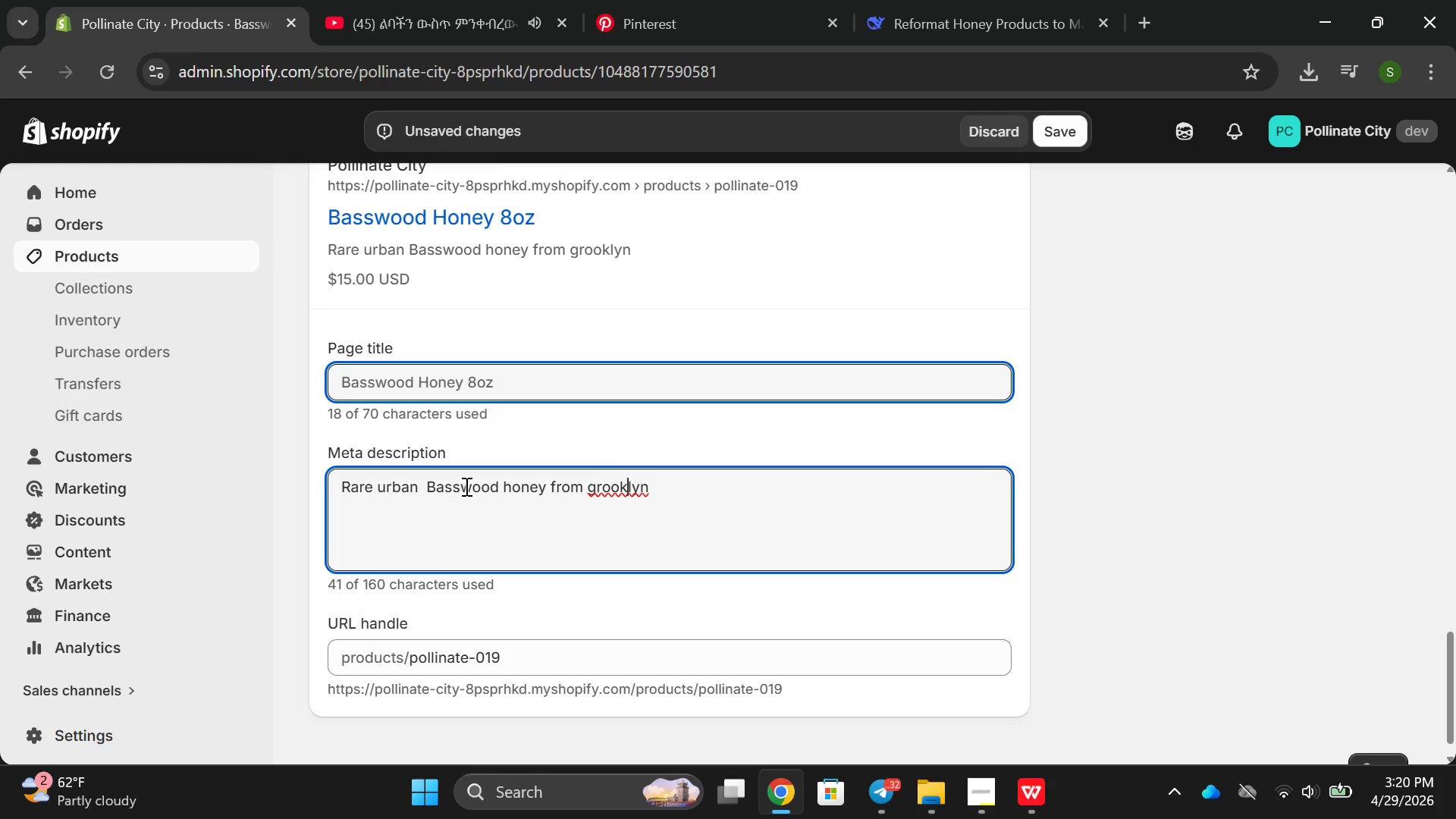 
key(ArrowRight)
 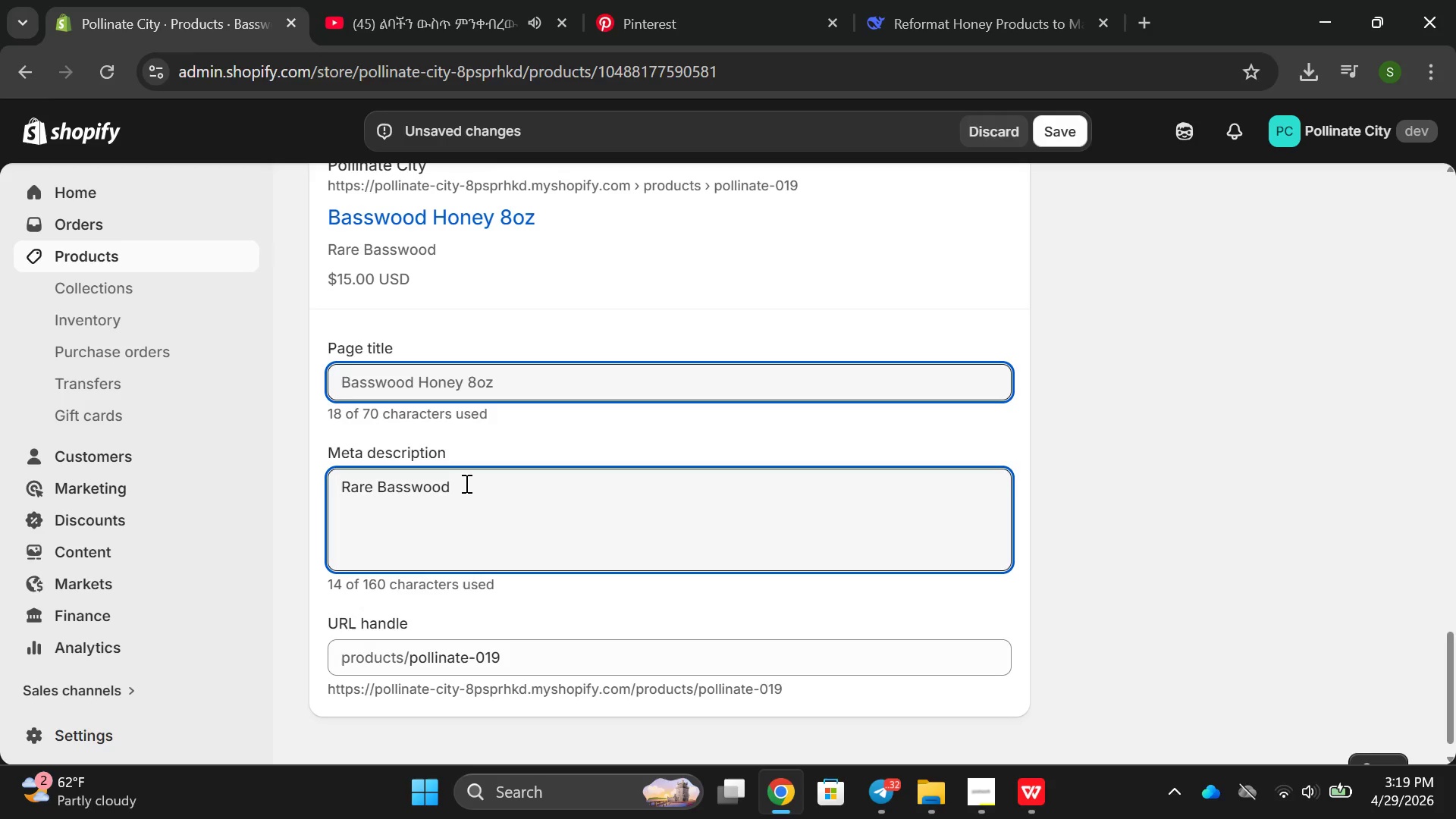 
type( urban )
 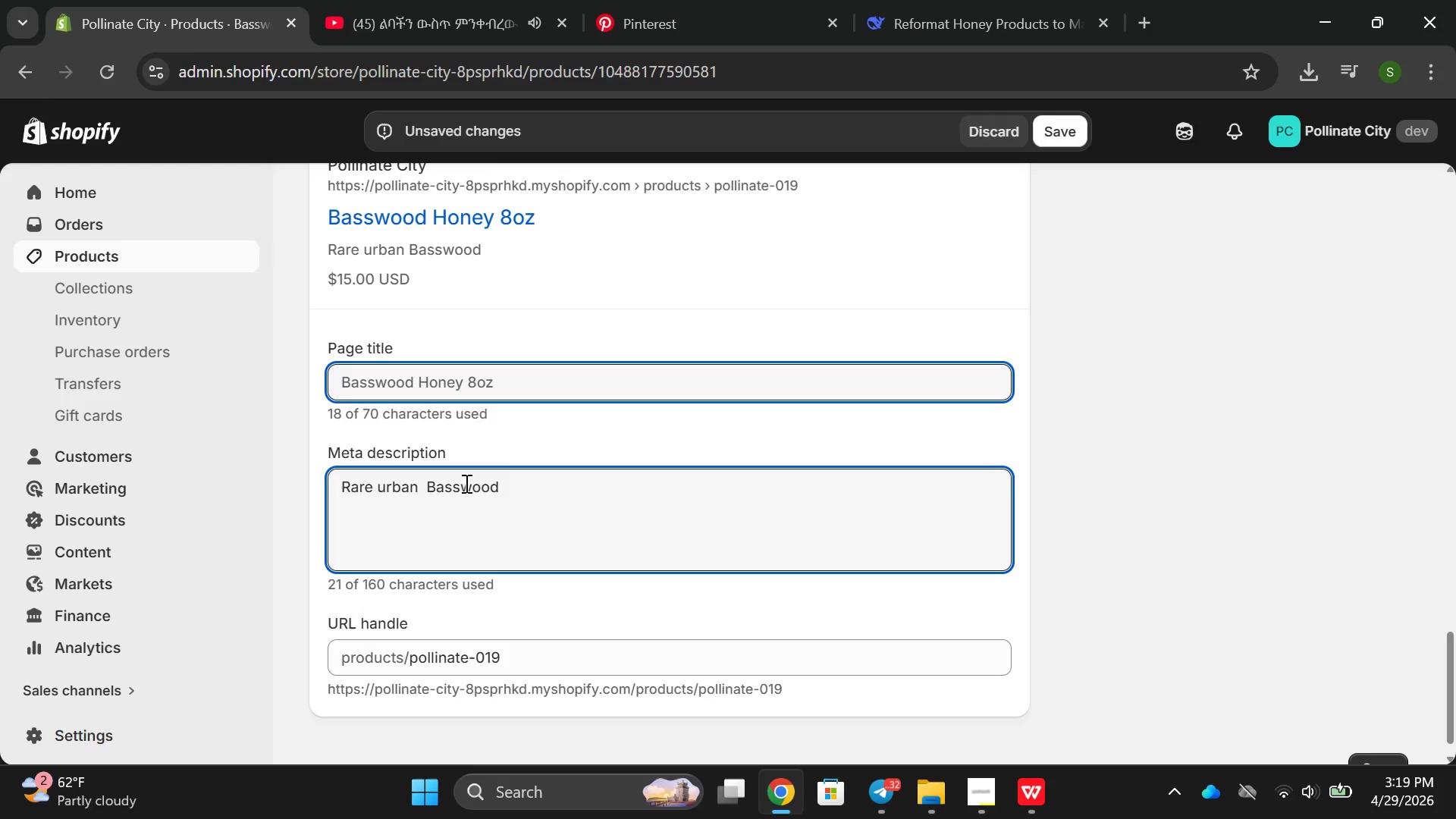 
hold_key(key=ArrowRight, duration=0.61)
 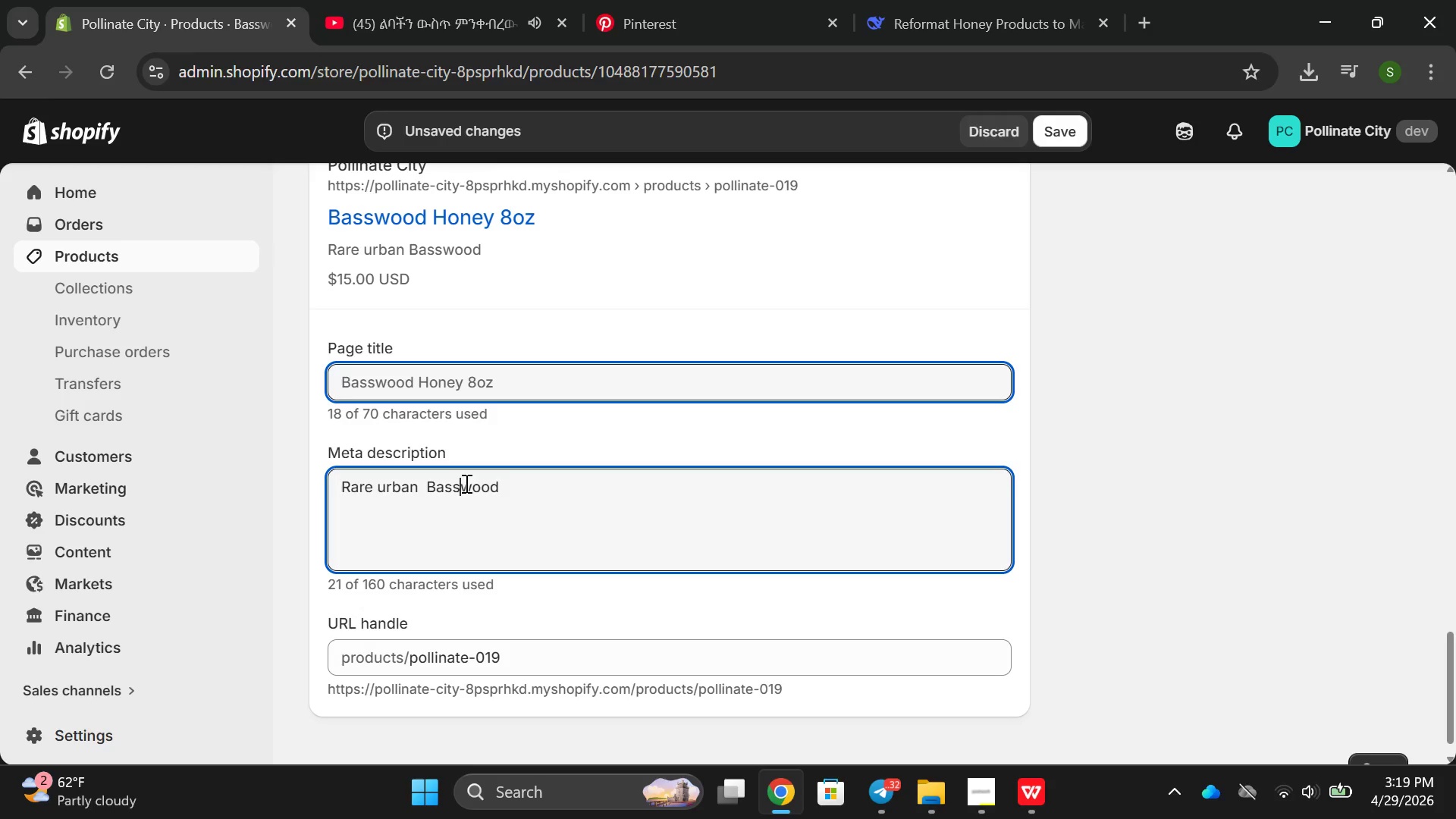 
hold_key(key=ArrowRight, duration=0.31)
 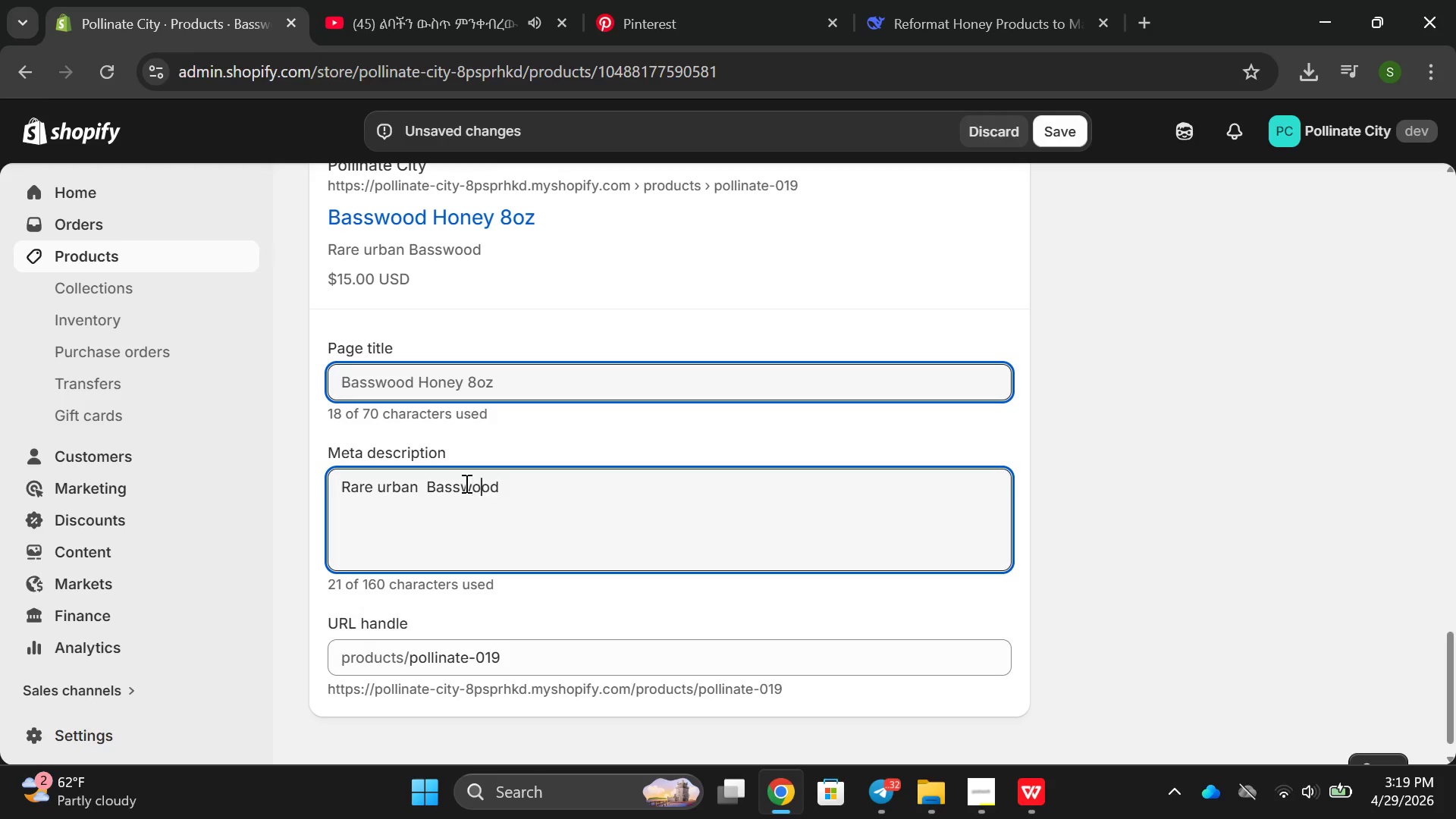 
key(ArrowRight)
 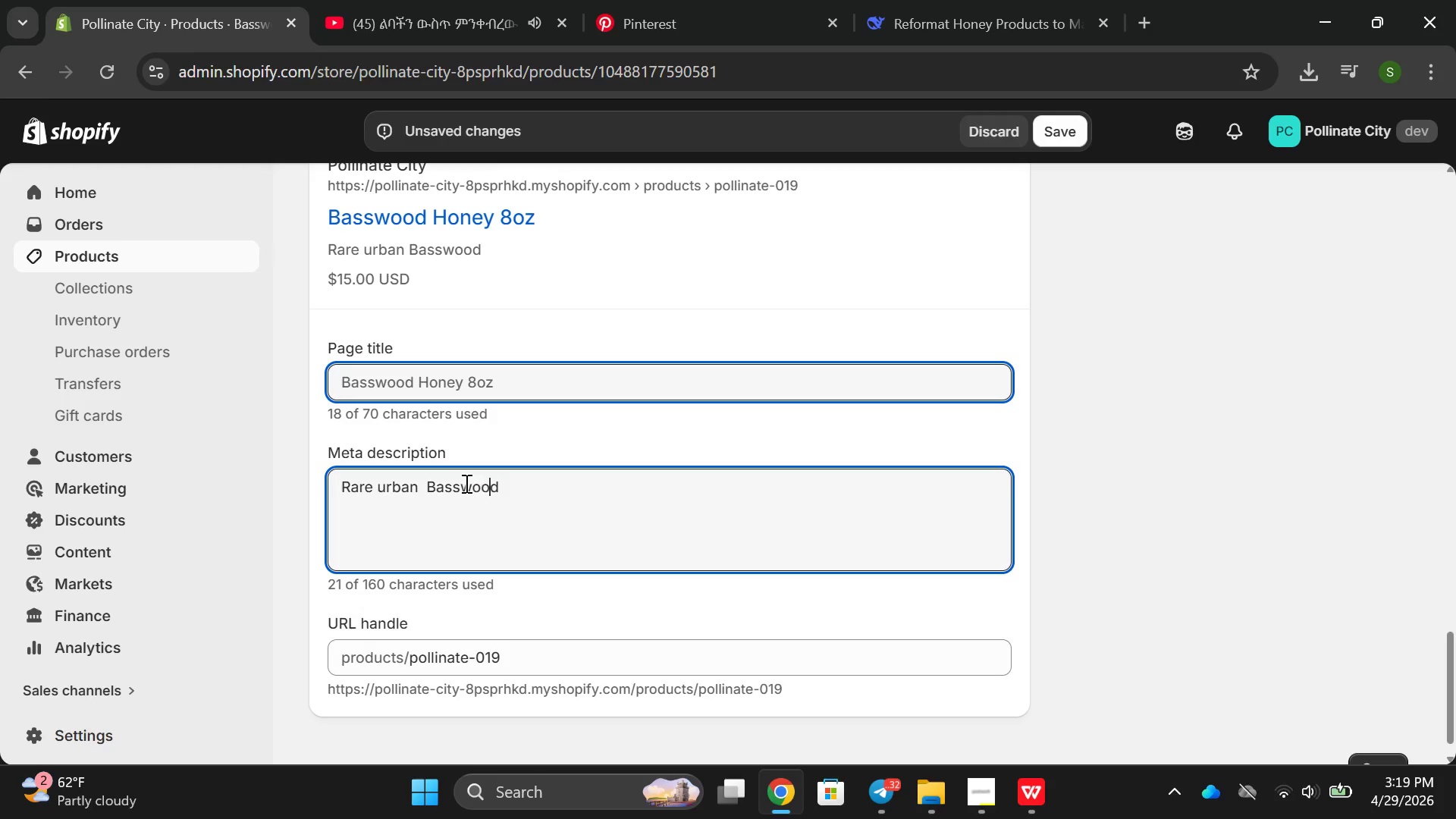 
key(ArrowRight)
 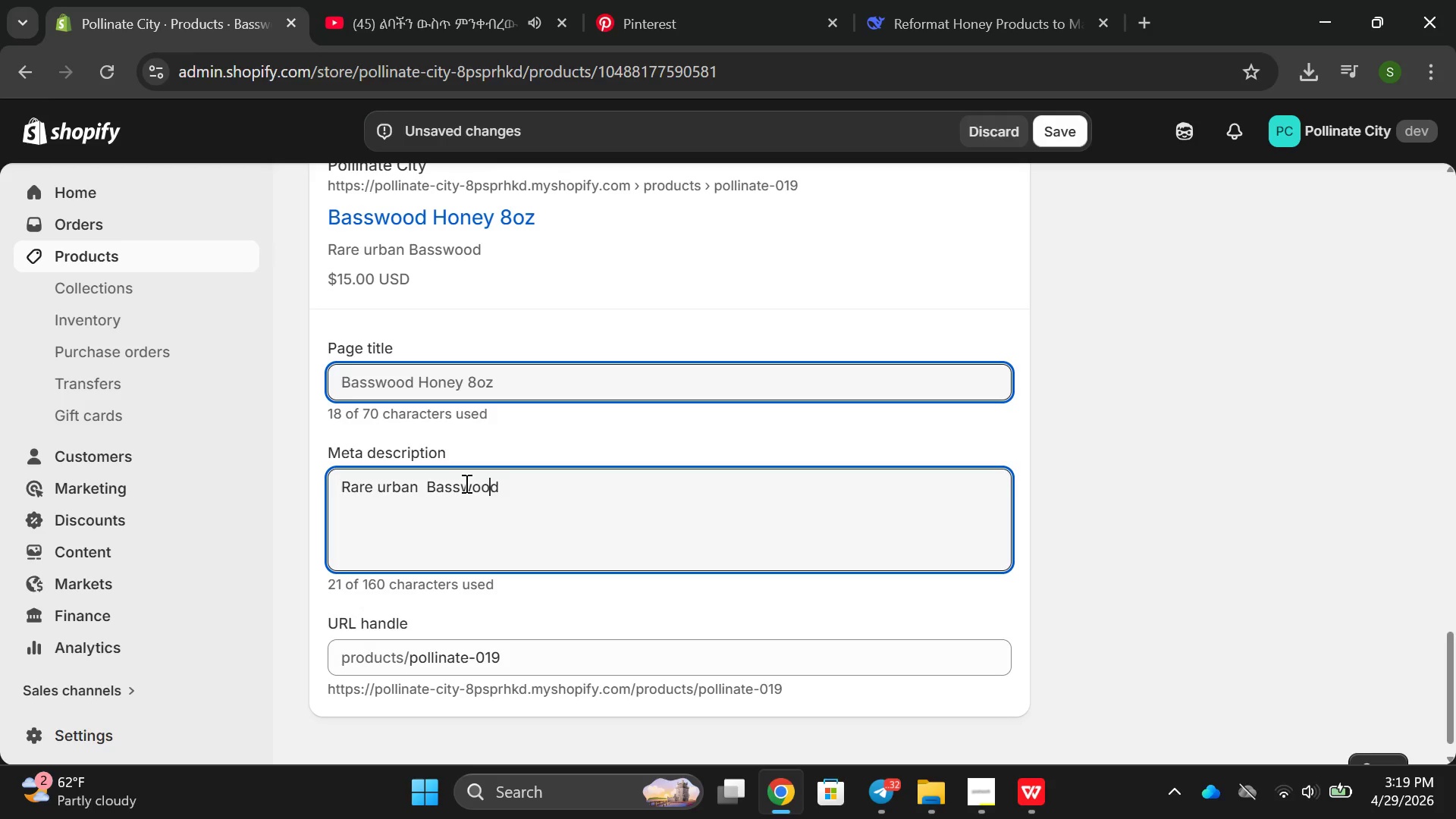 
key(ArrowRight)
 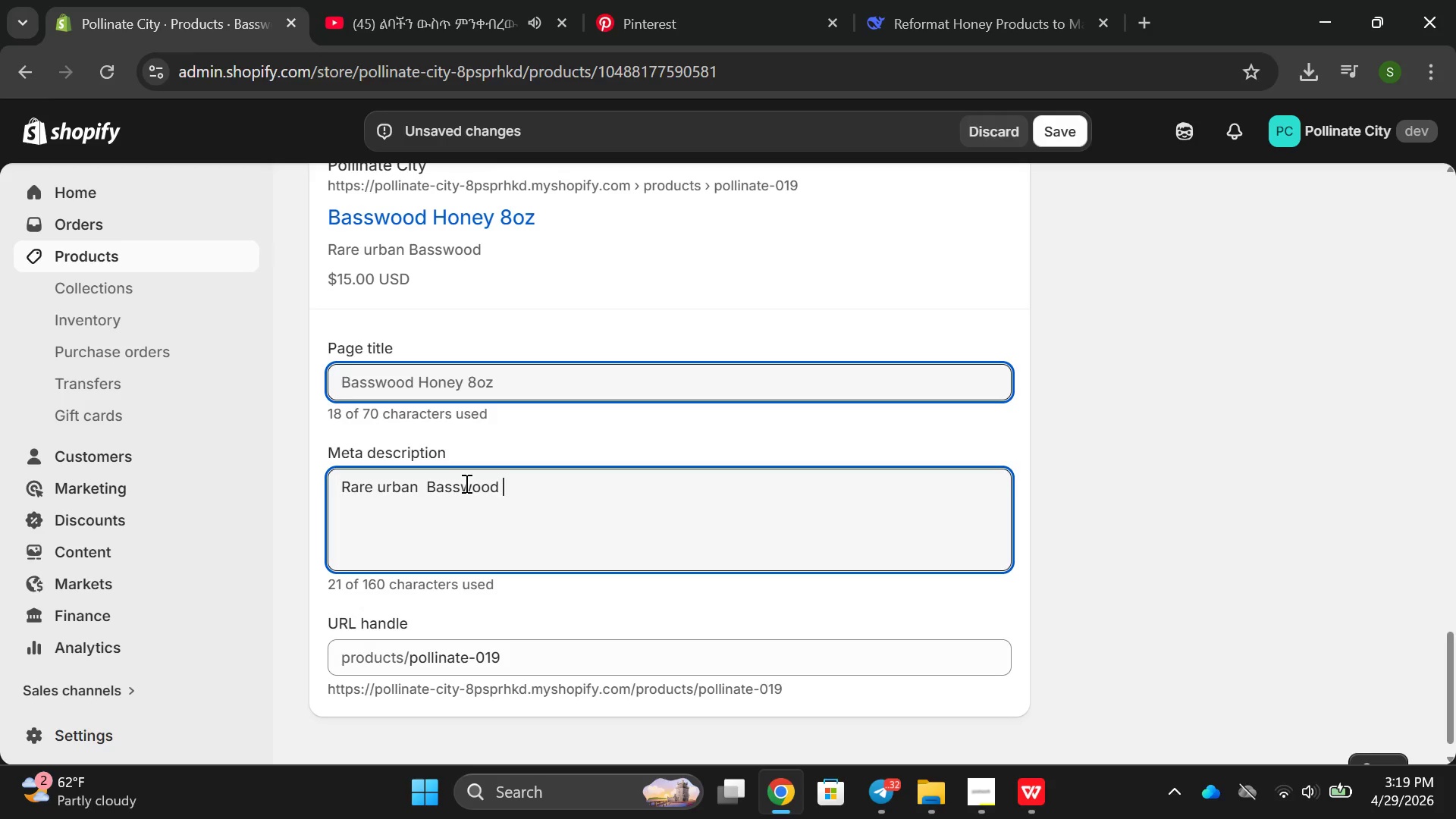 
key(ArrowRight)
 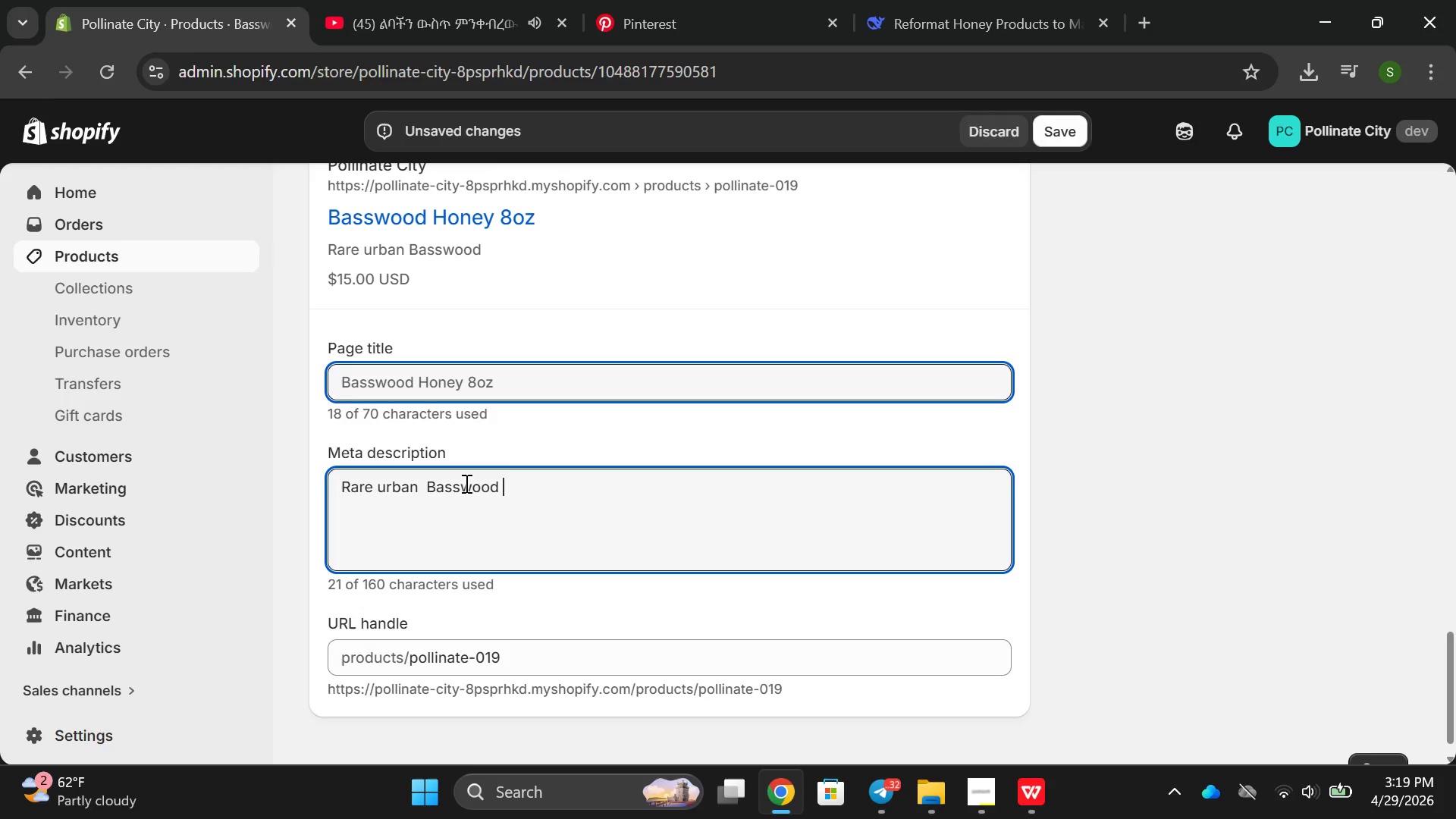 
key(ArrowRight)
 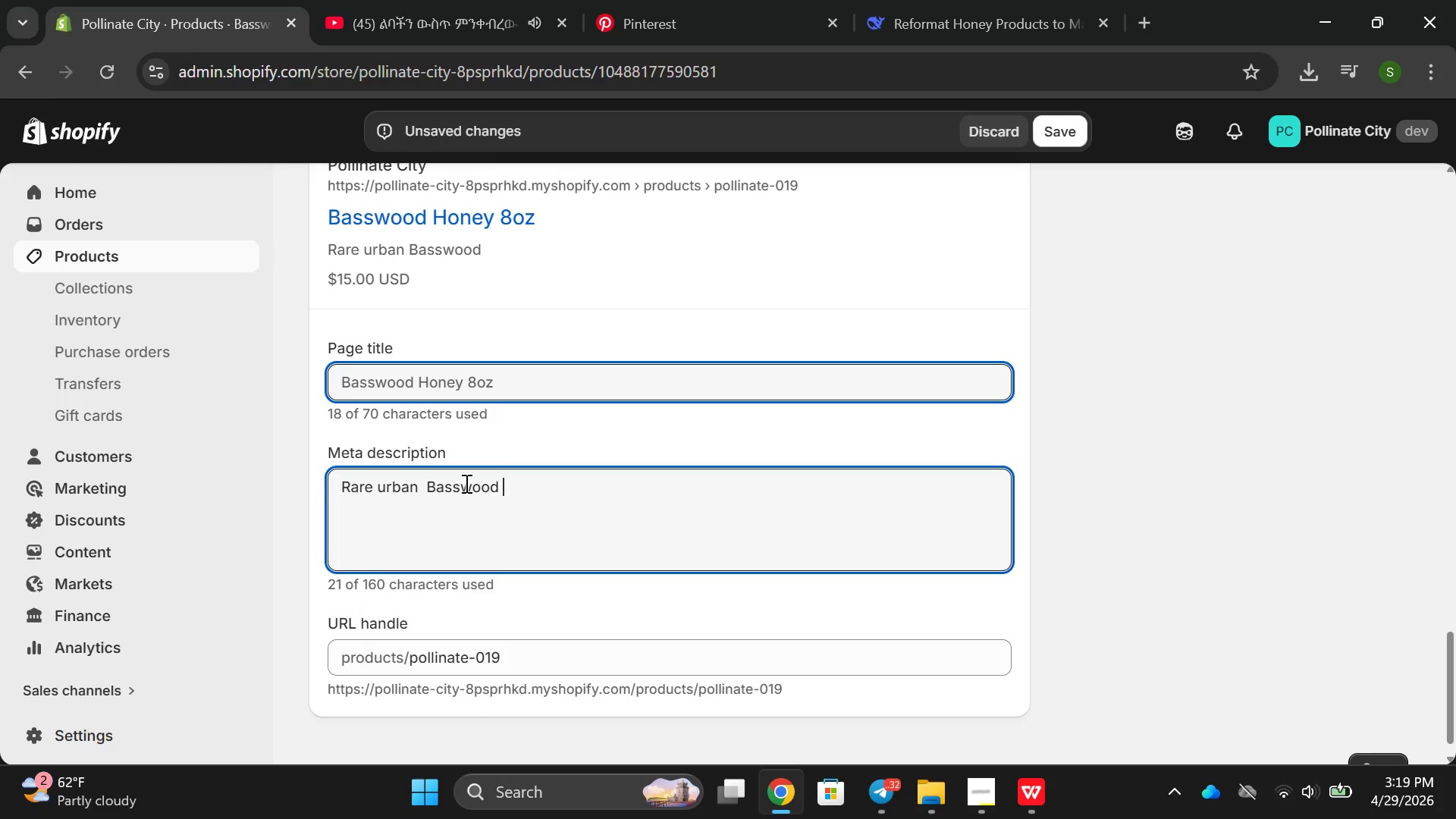 
type(honey form)
key(Backspace)
key(Backspace)
key(Backspace)
type(rom grookyle)
key(Backspace)
key(Backspace)
key(Backspace)
type(lun )
key(Backspace)
key(Backspace)
type(yn )
key(Backspace)
key(Backspace)
key(Backspace)
key(Backspace)
type(yn )
 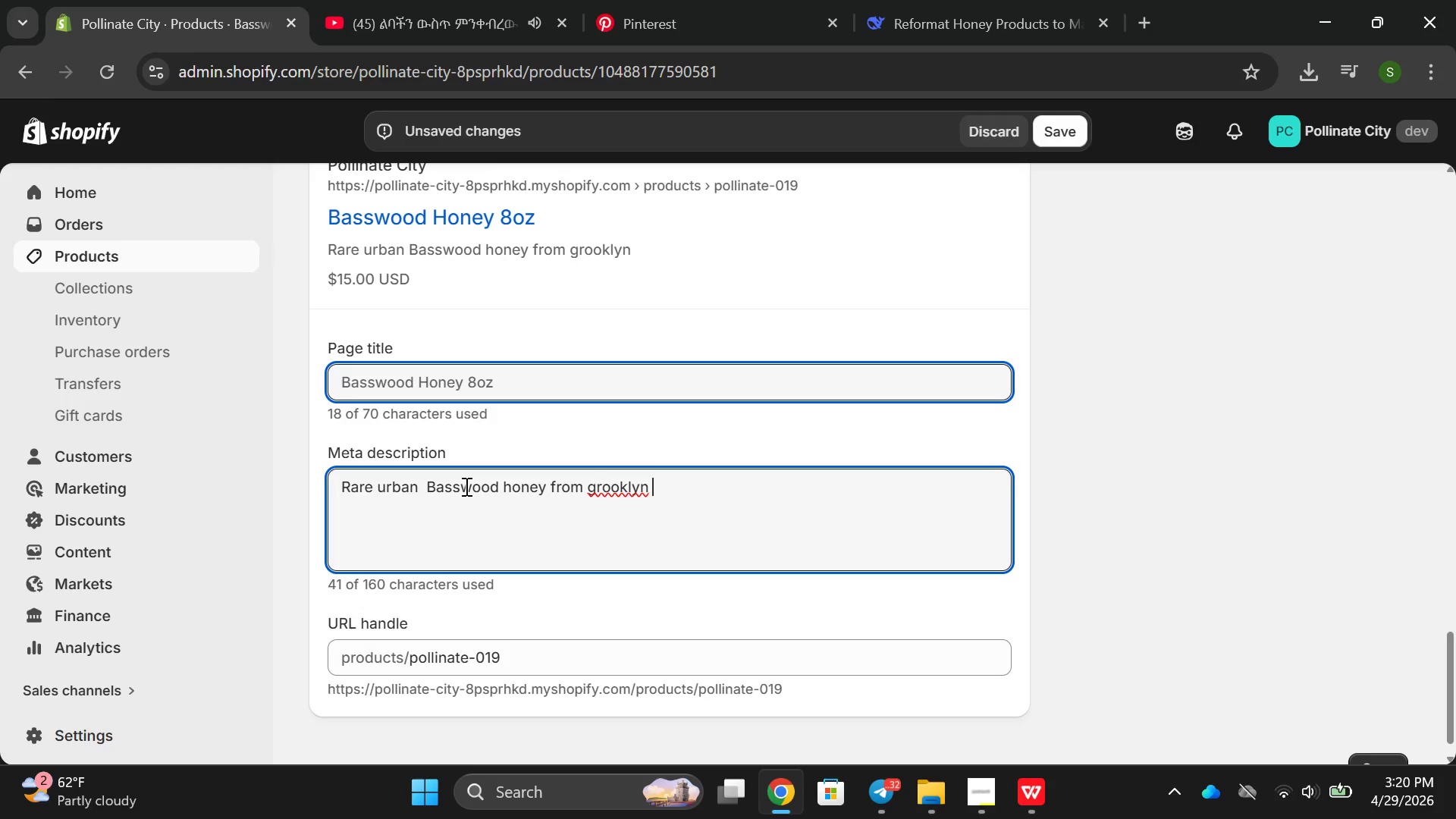 
hold_key(key=ArrowLeft, duration=0.7)
 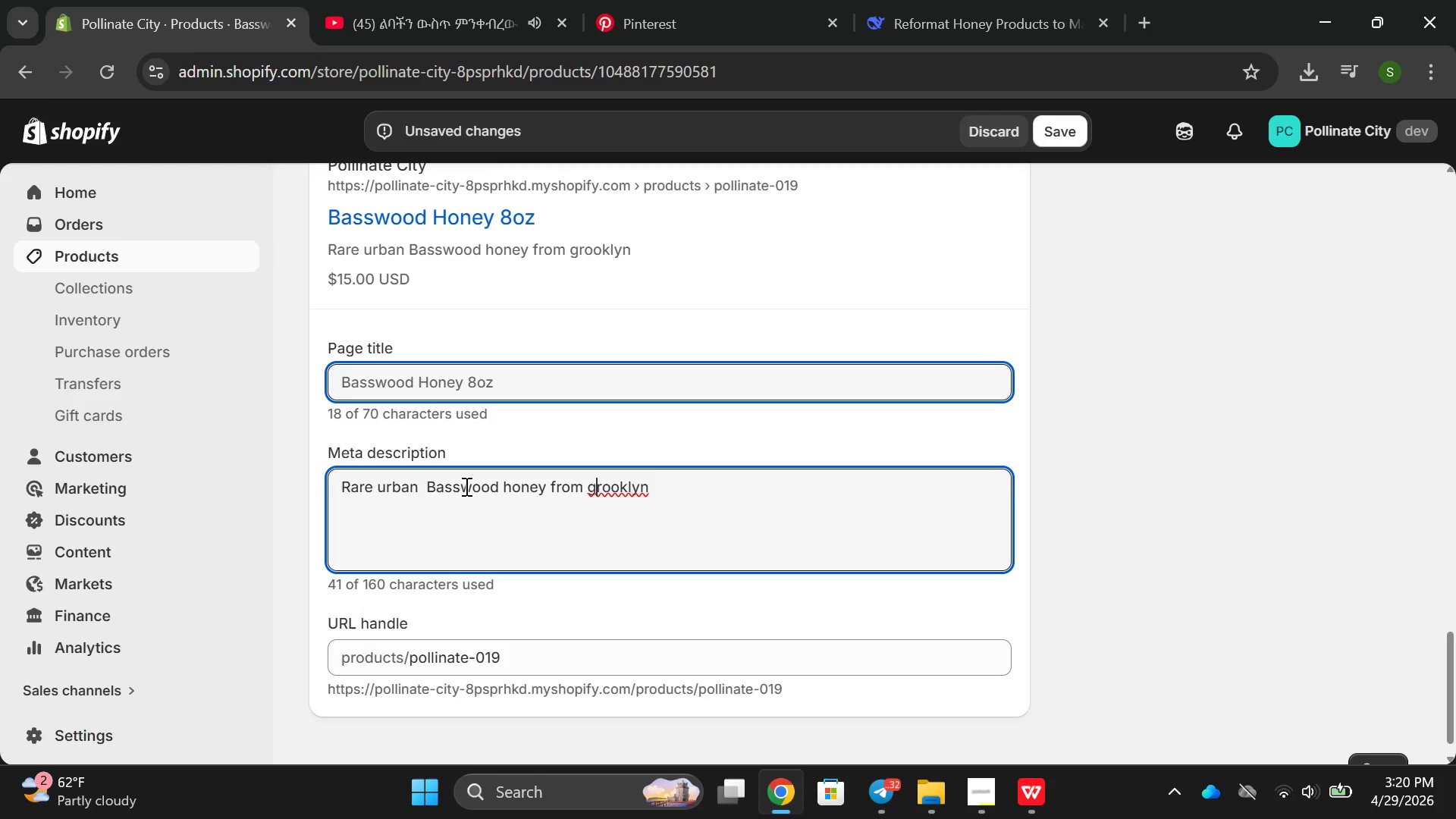 
key(ArrowLeft)
 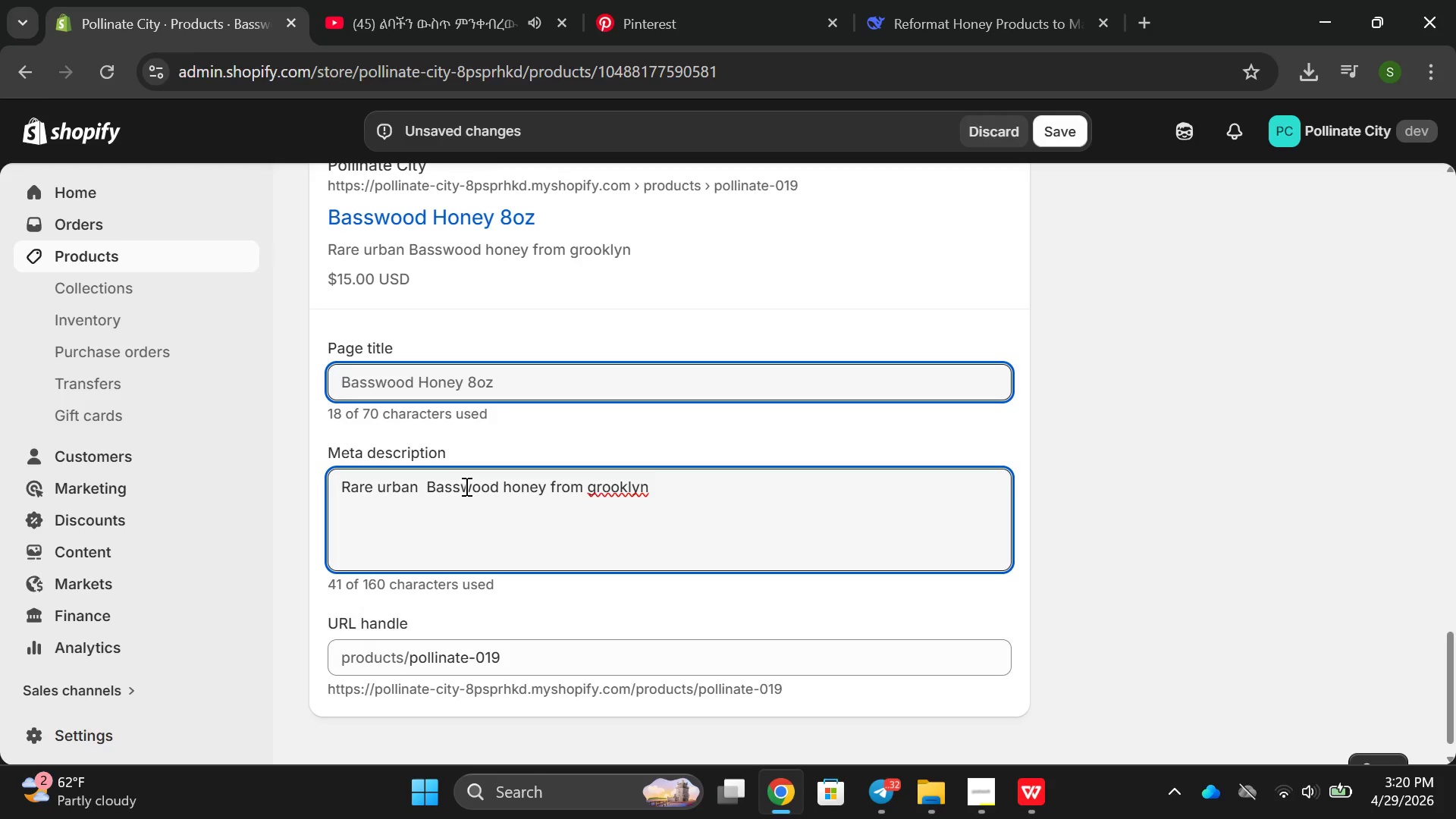 
key(Backspace)
 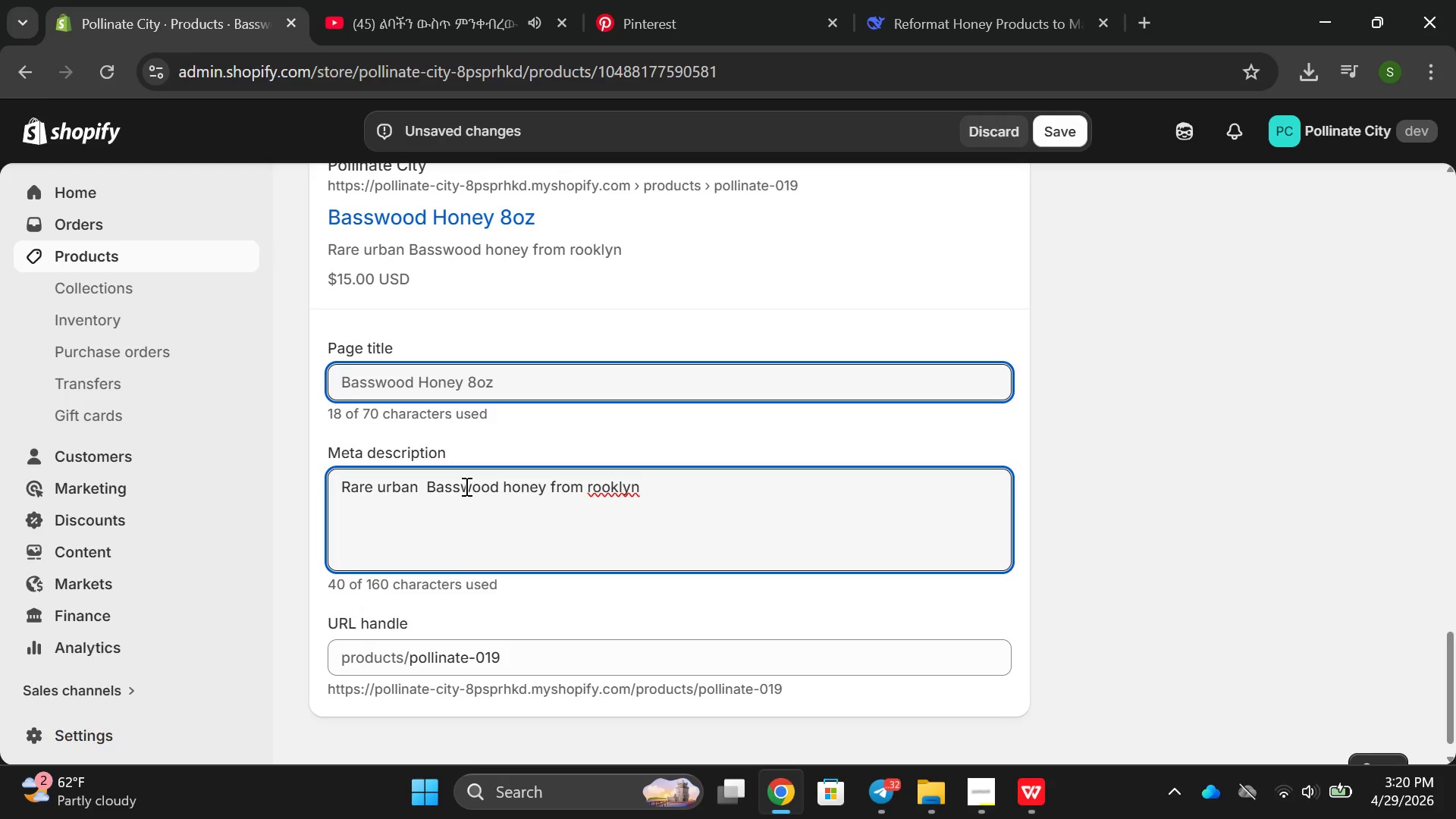 
key(Shift+ShiftRight)
 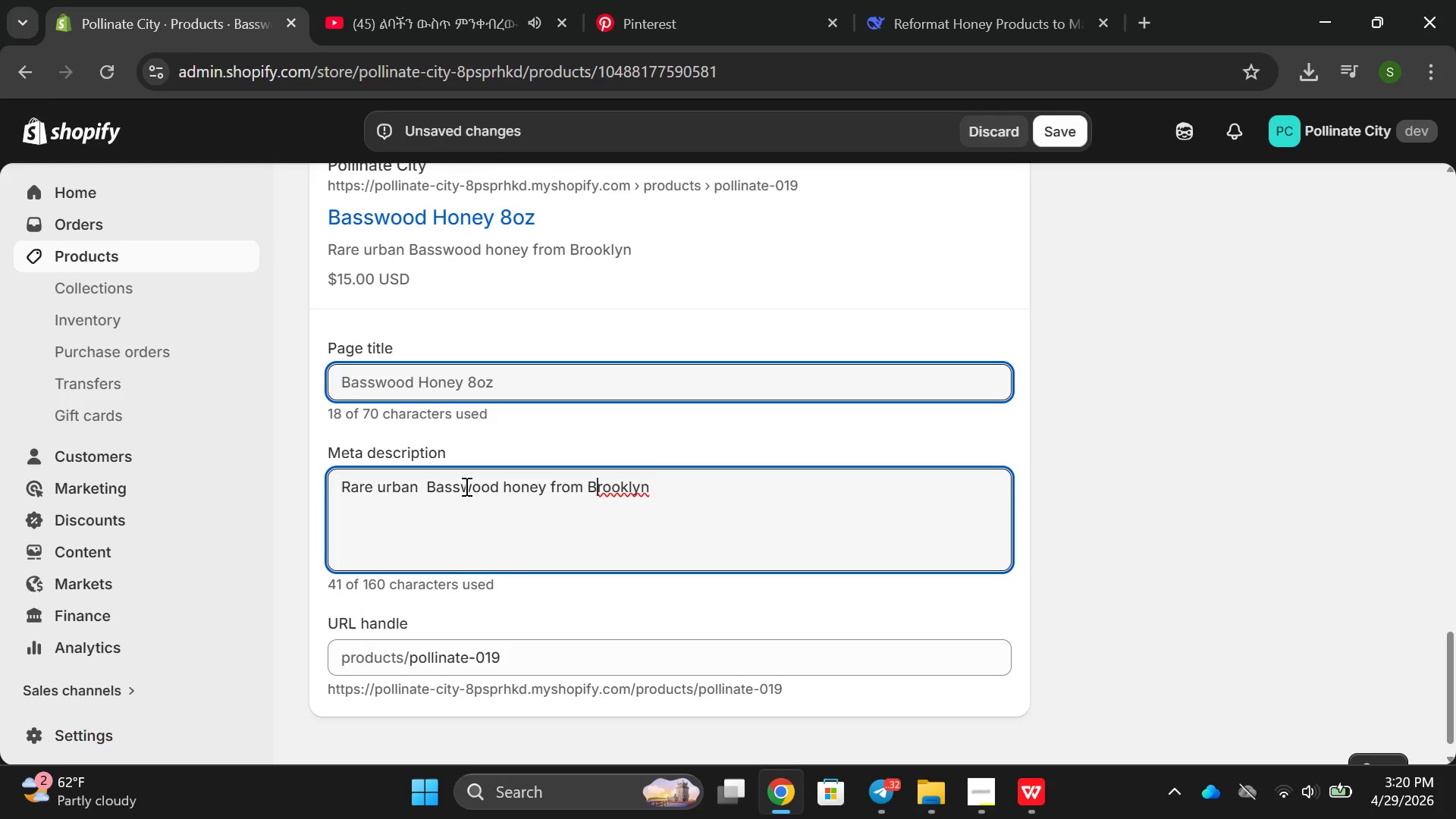 
key(Shift+B)
 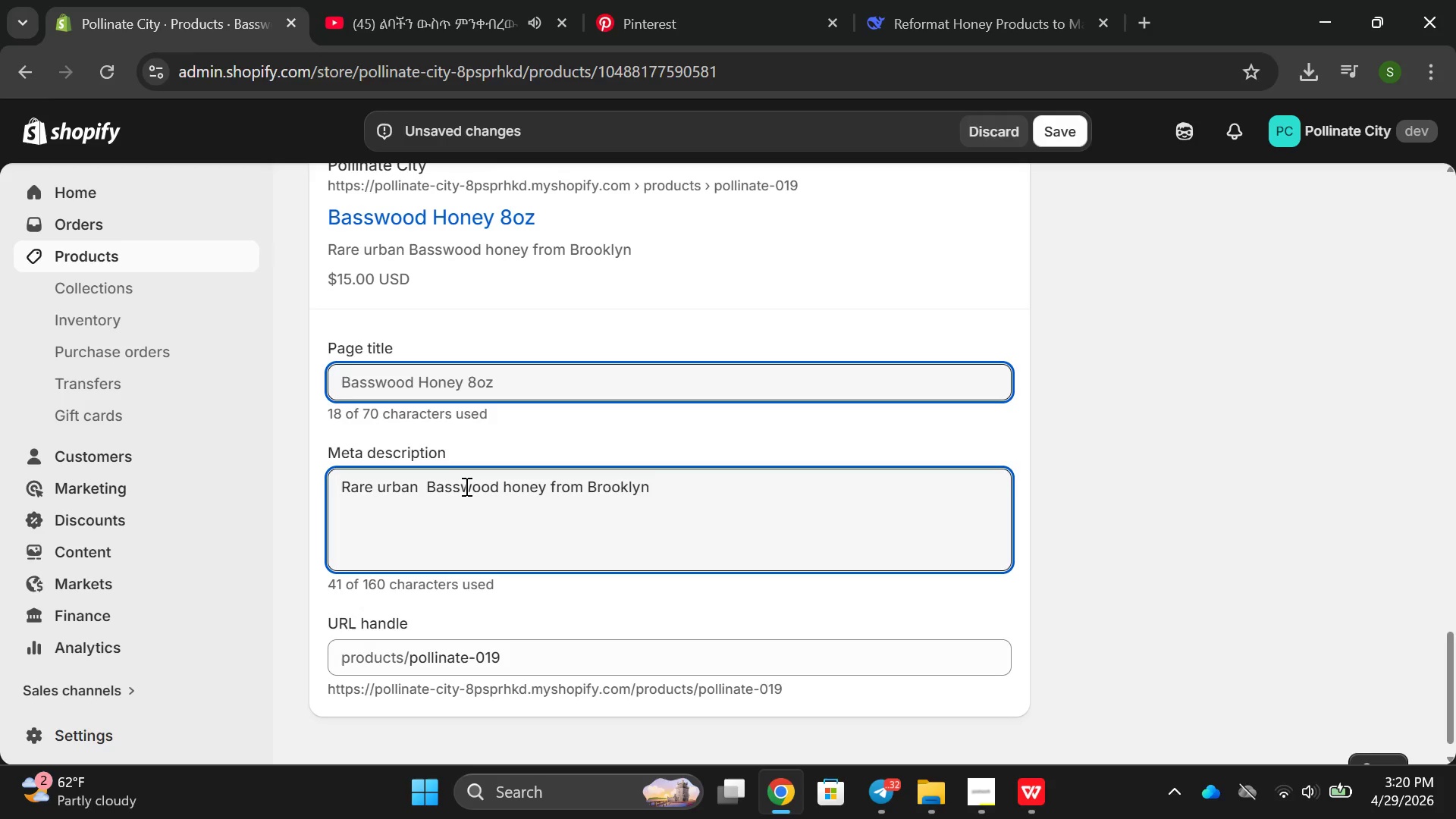 
hold_key(key=ArrowRight, duration=0.77)
 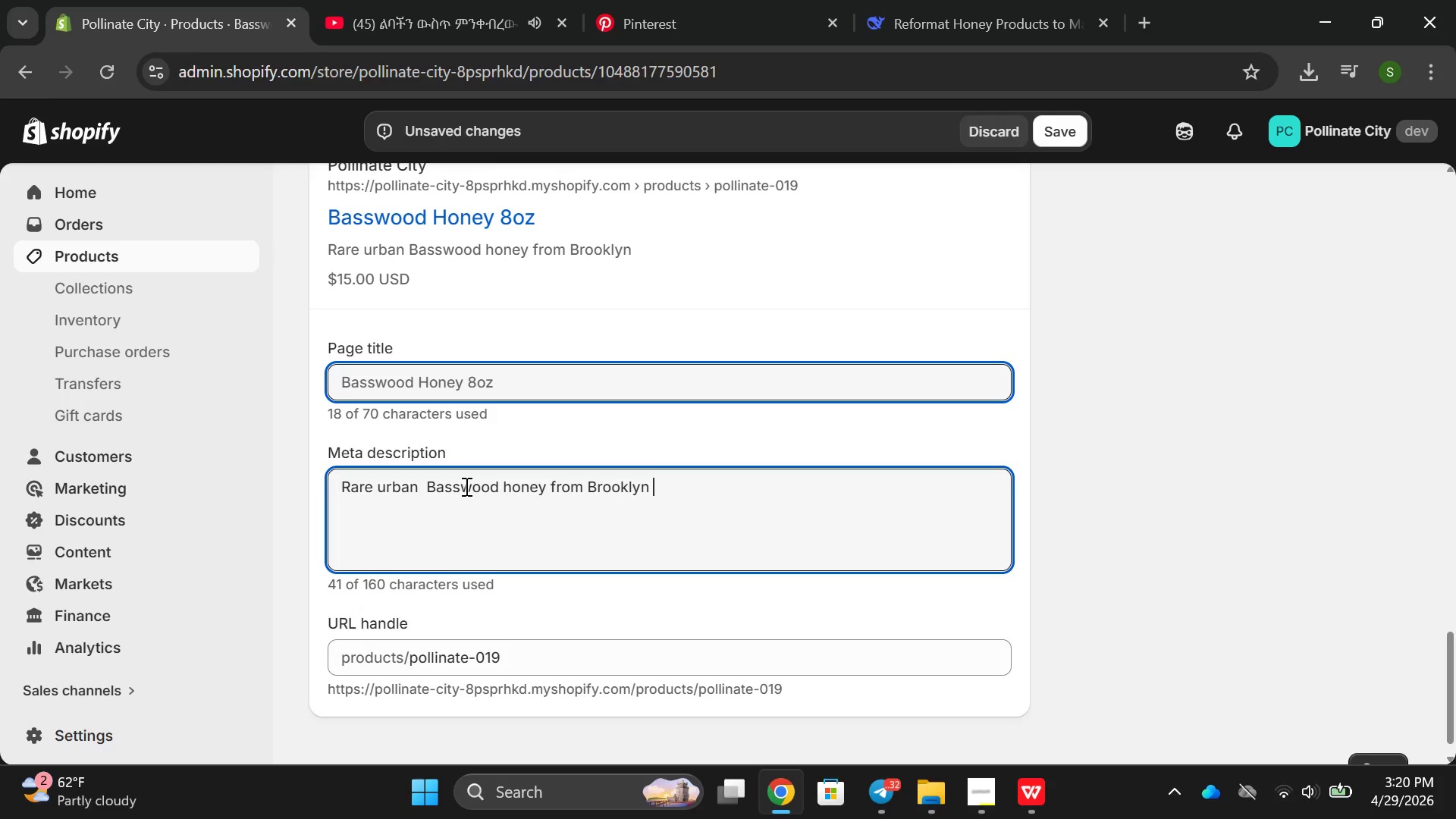 
key(ArrowRight)
 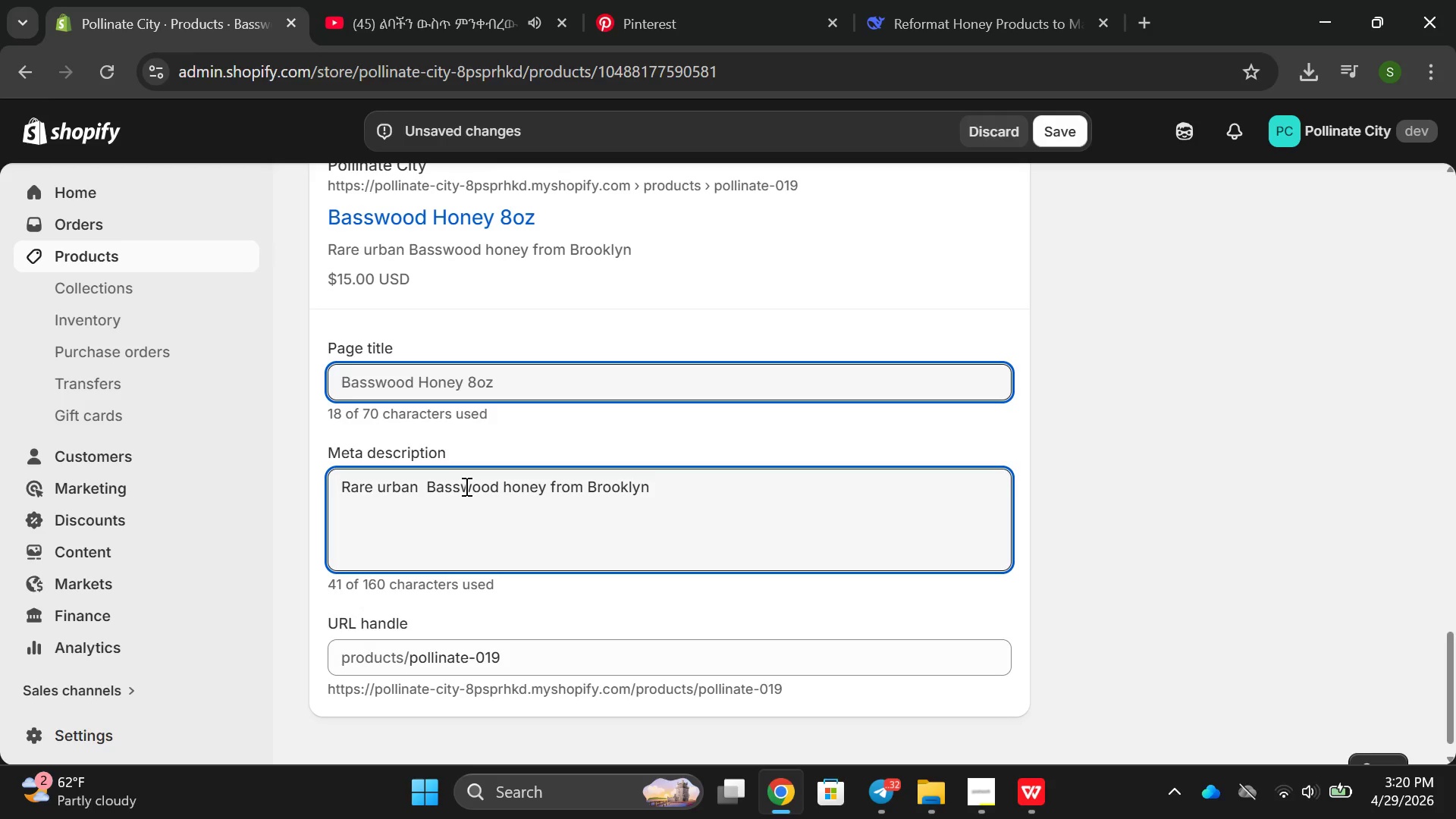 
key(ArrowRight)
 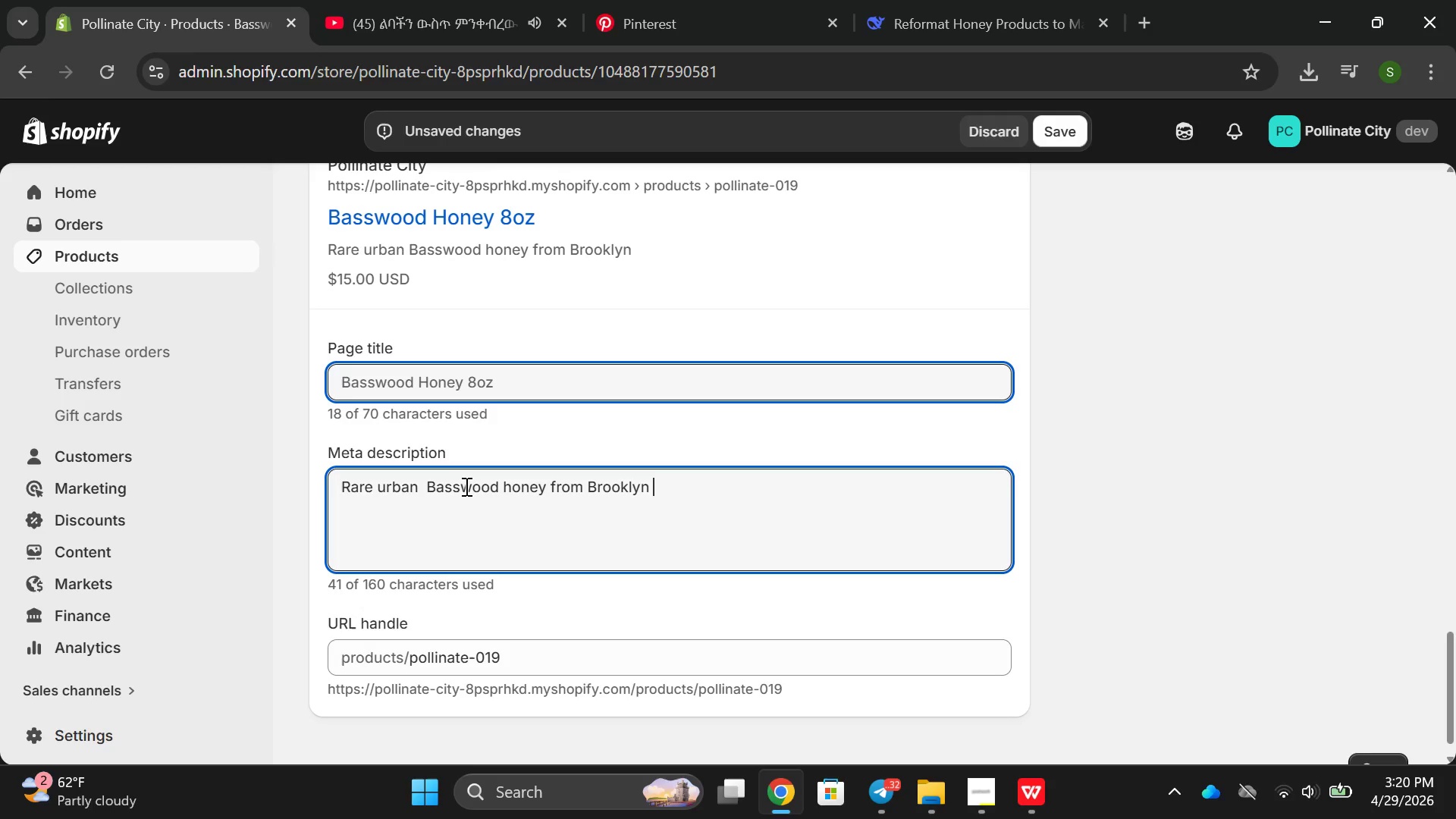 
type(linden trees, )
key(Backspace)
key(Backspace)
type(. l)
key(Backspace)
type(Light, g)
key(Backspace)
type(herbal)
 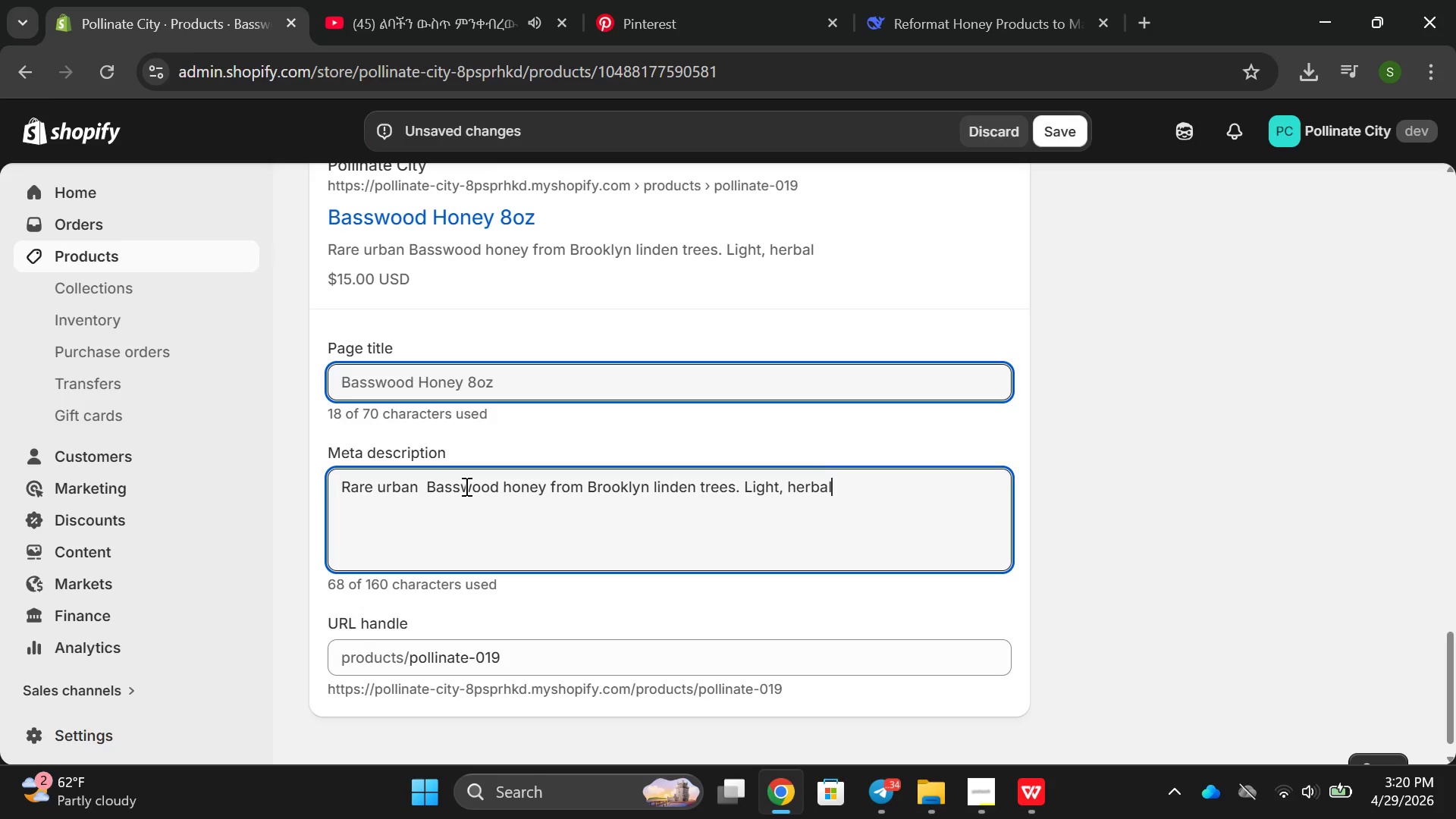 
type(m)
key(Backspace)
type(, with a hint of mint . raw 8oz jar. save the sb)
key(Backspace)
key(Backspace)
type(bees)
 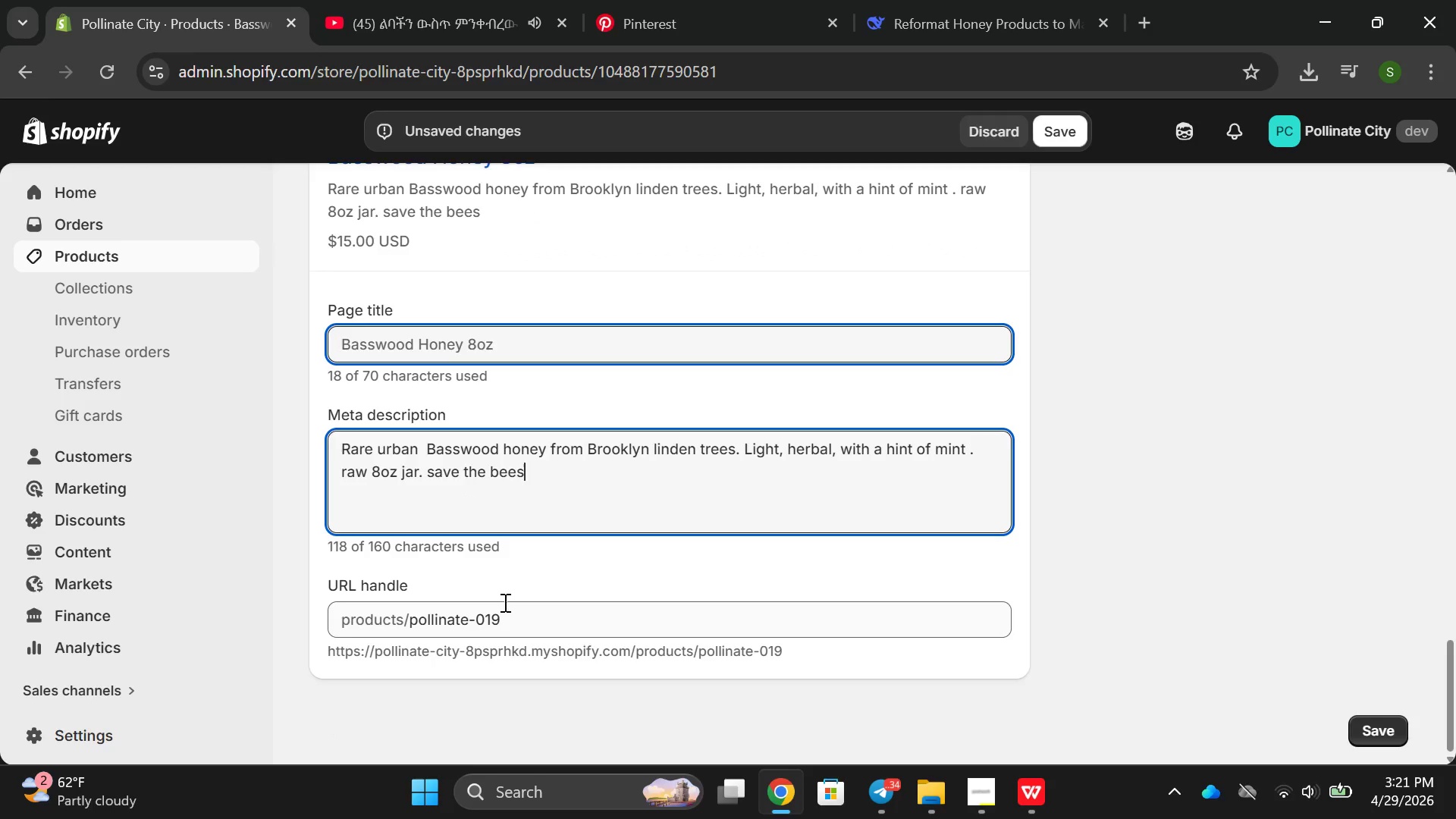 
left_click_drag(start_coordinate=[513, 620], to_coordinate=[422, 623])
 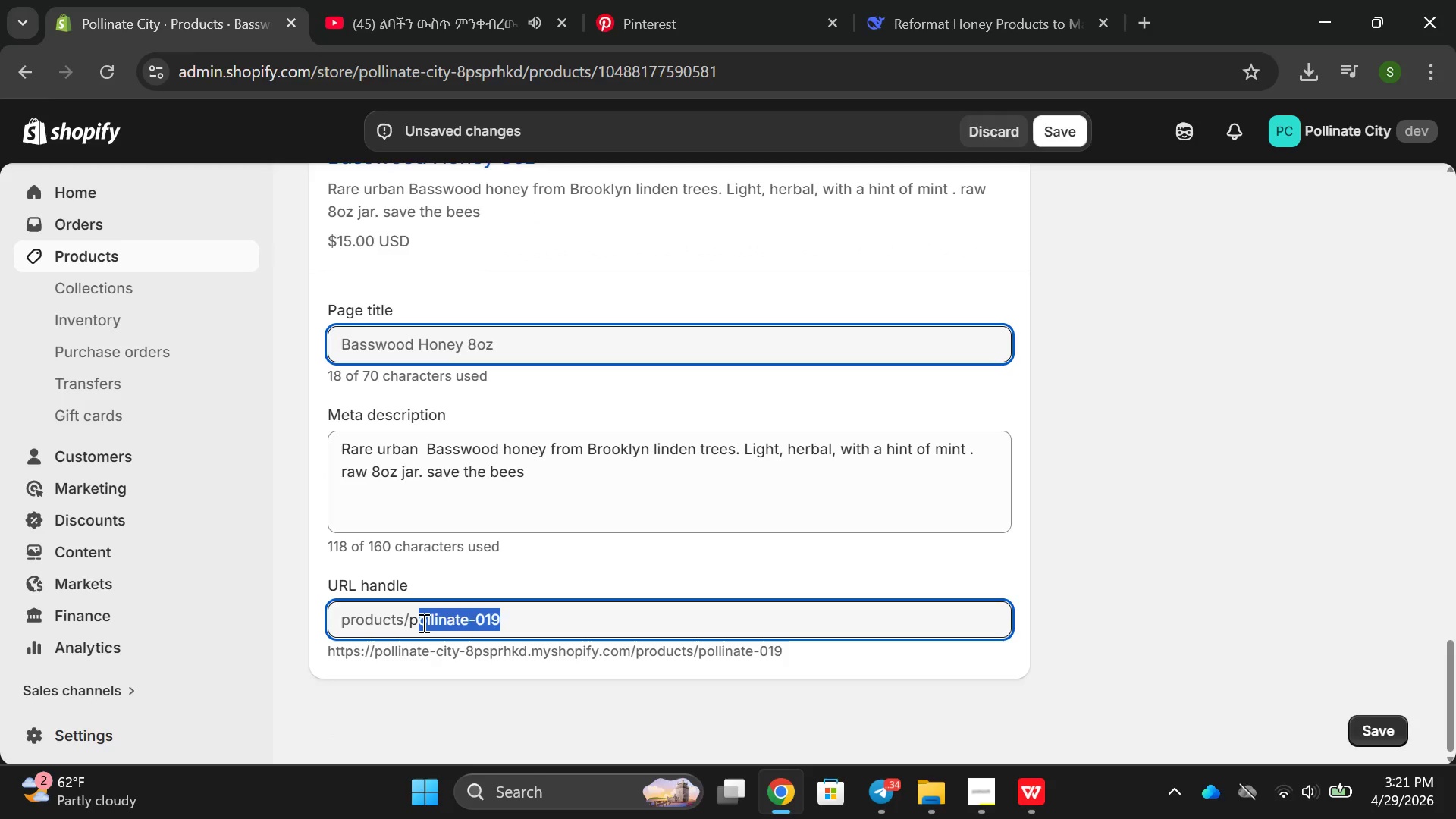 
key(Backspace)
 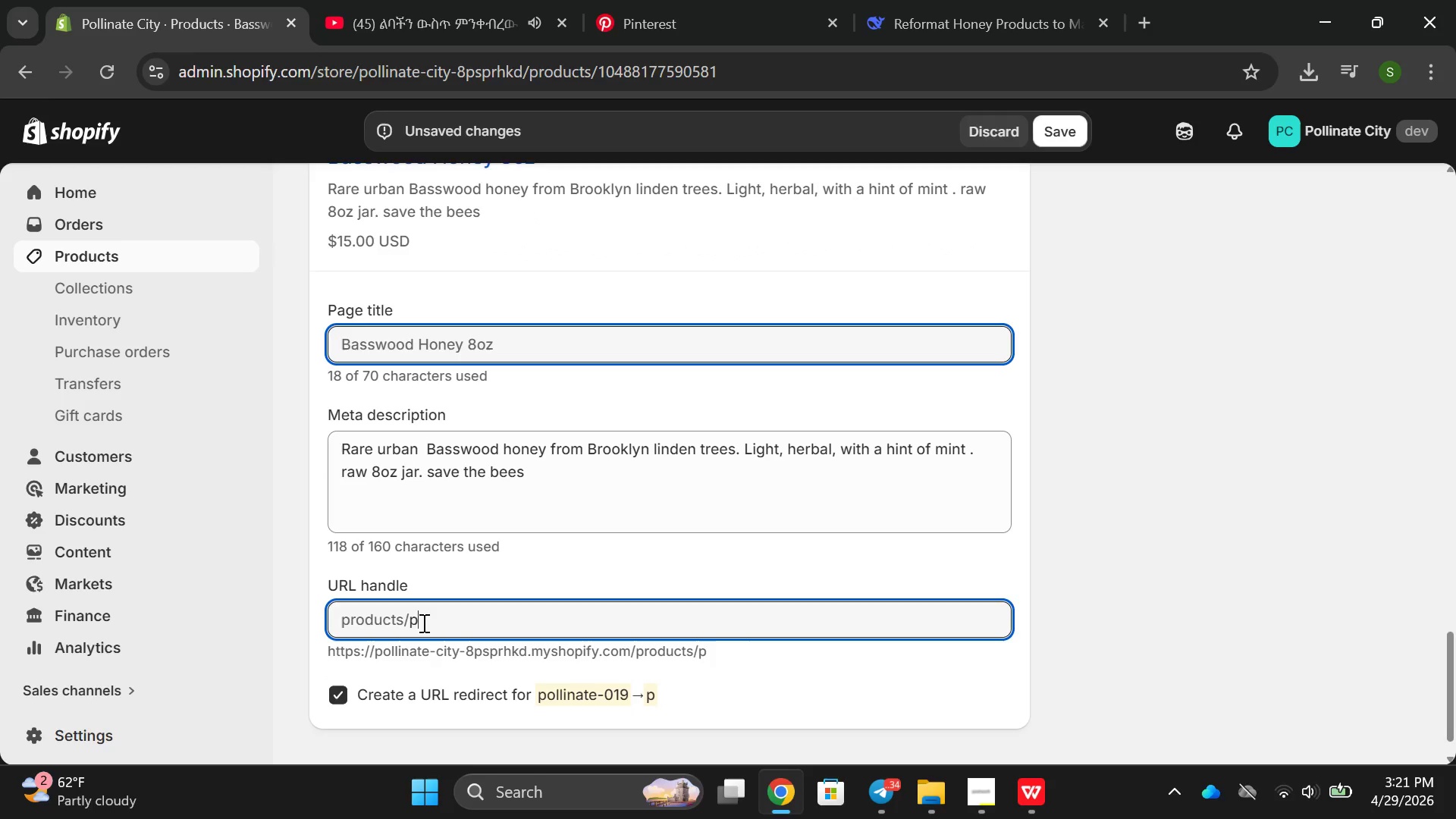 
key(Backspace)
 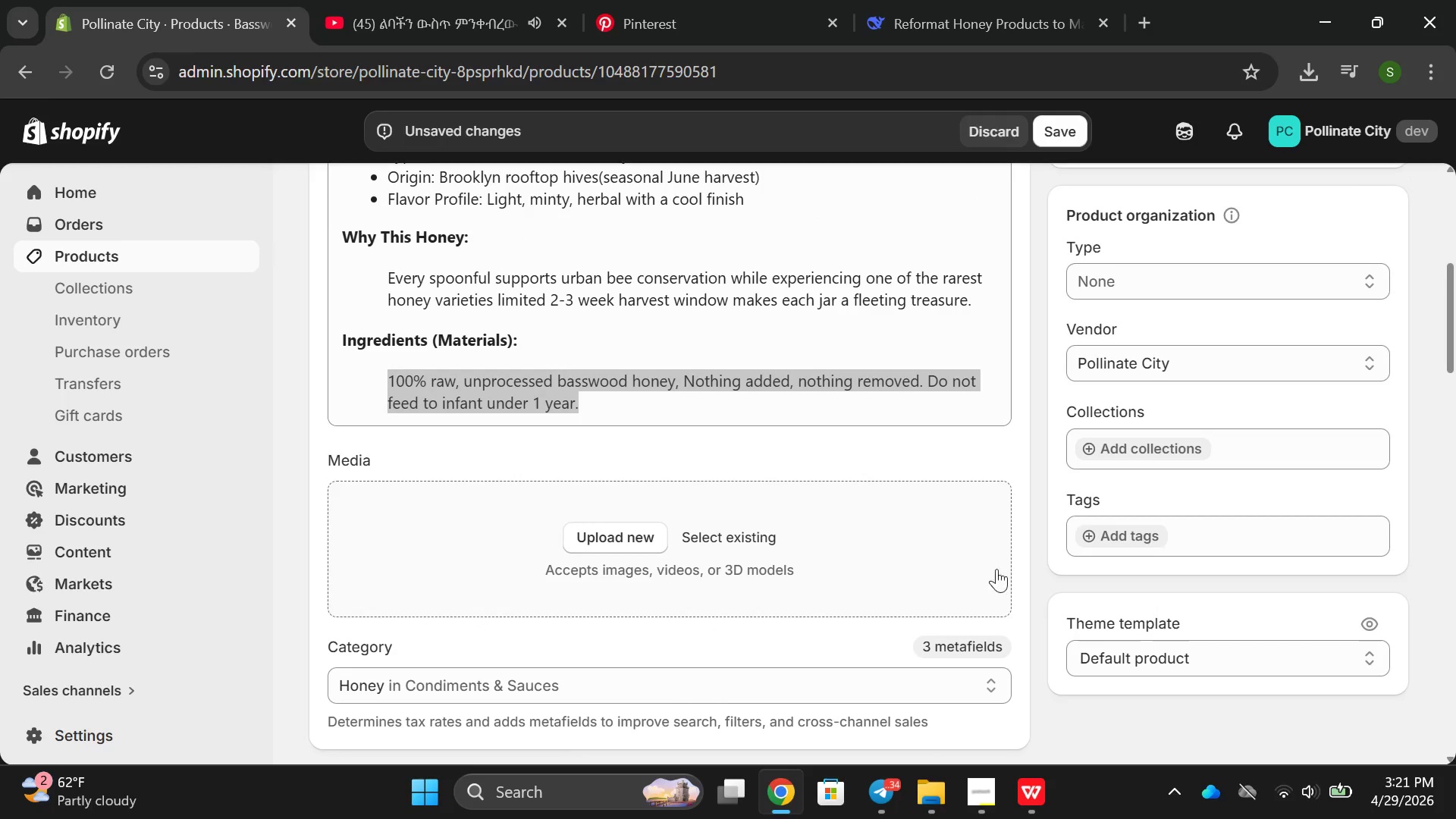 
wait(5.44)
 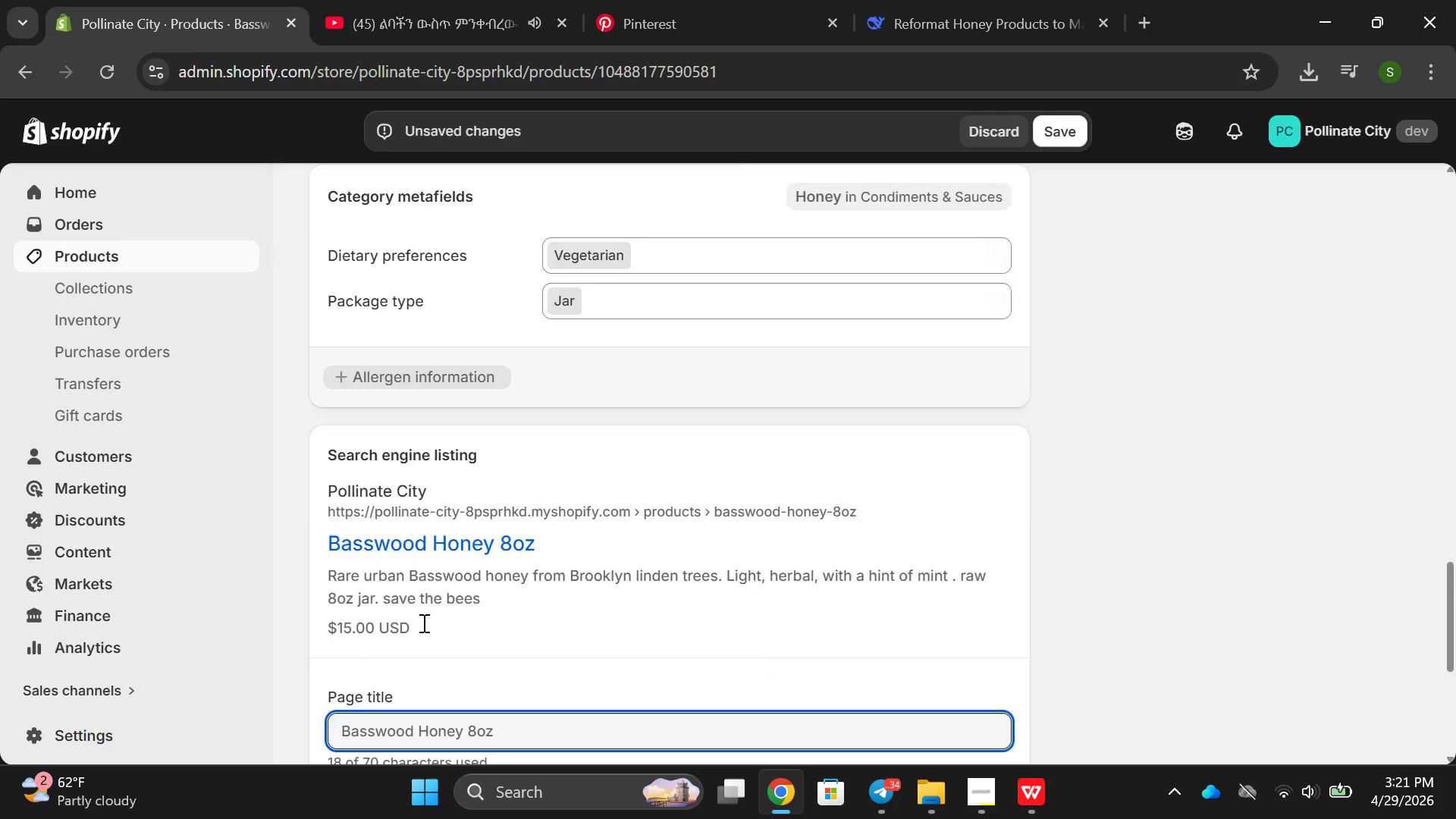 
left_click([1125, 536])
 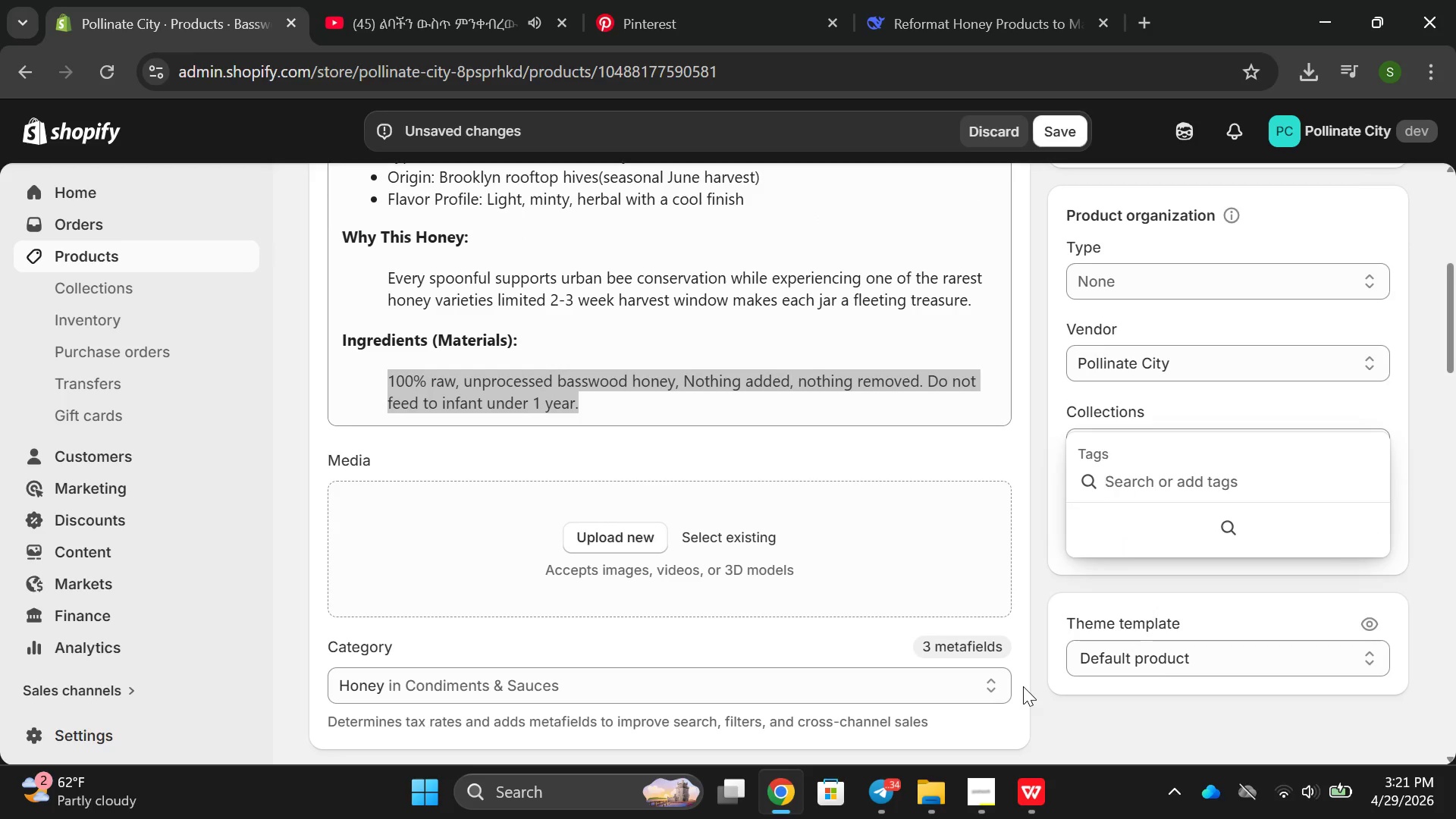 
left_click([973, 789])